 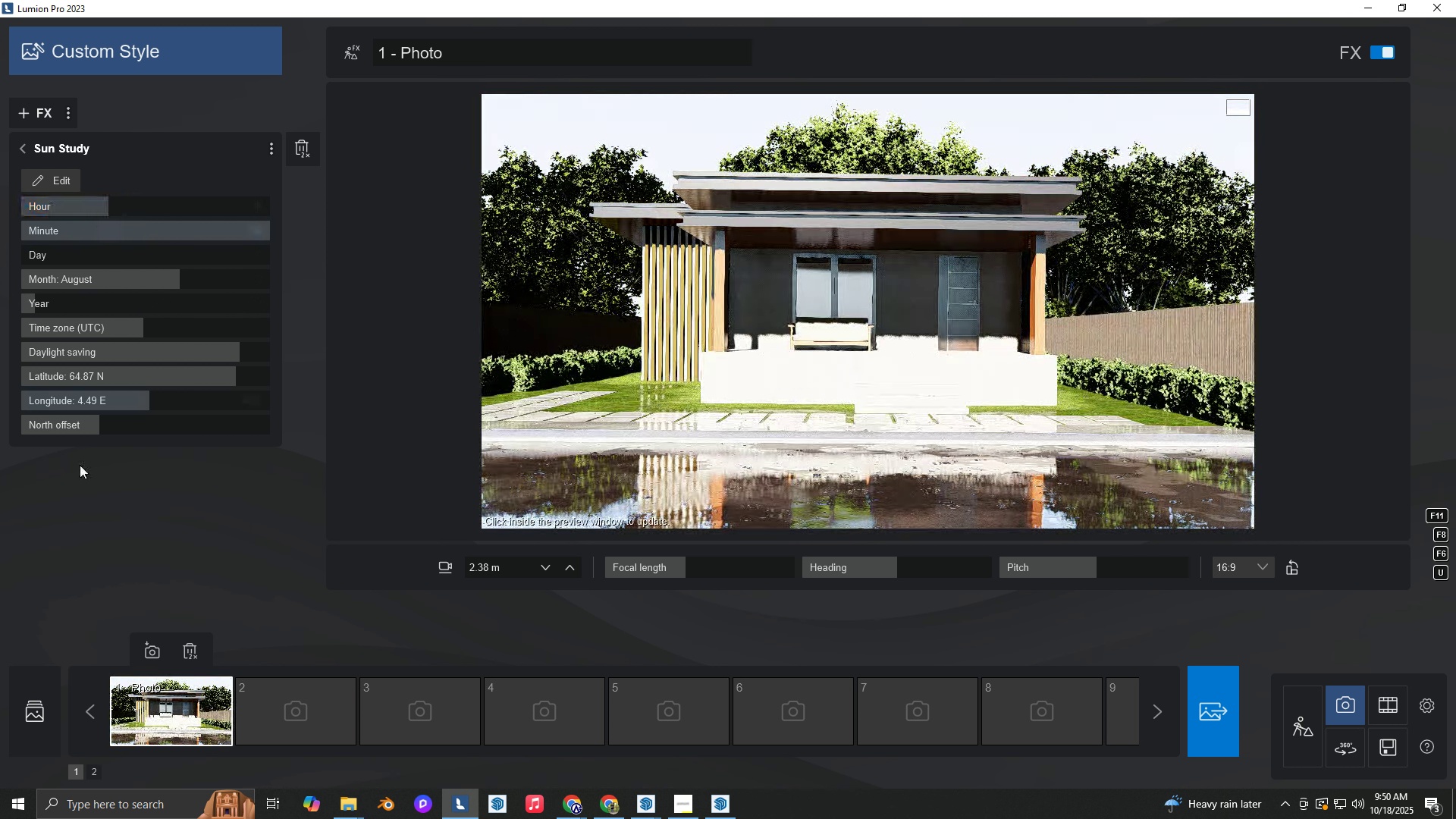 
left_click_drag(start_coordinate=[89, 425], to_coordinate=[125, 423])
 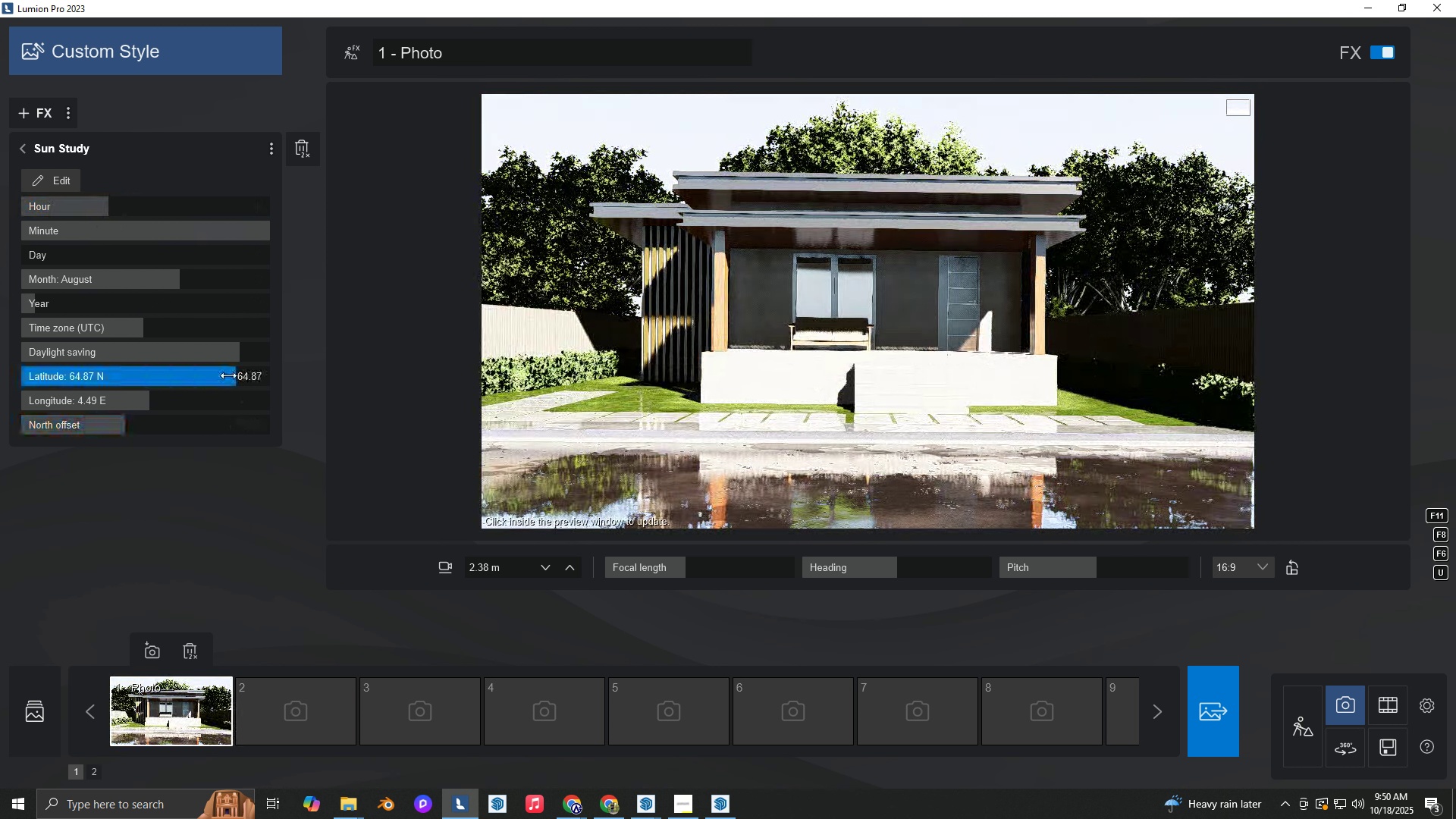 
left_click_drag(start_coordinate=[228, 375], to_coordinate=[240, 395])
 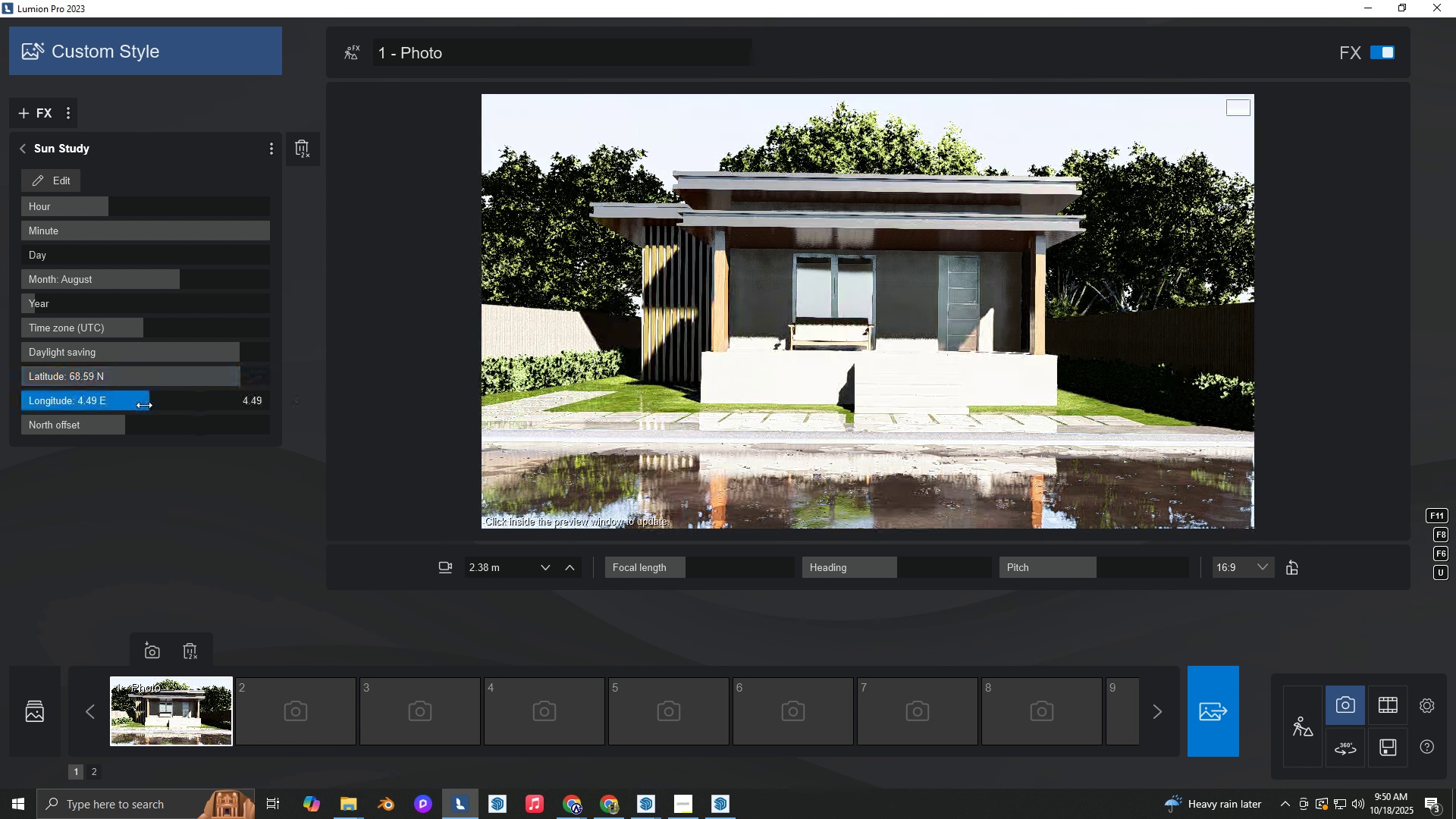 
left_click_drag(start_coordinate=[144, 405], to_coordinate=[174, 410])
 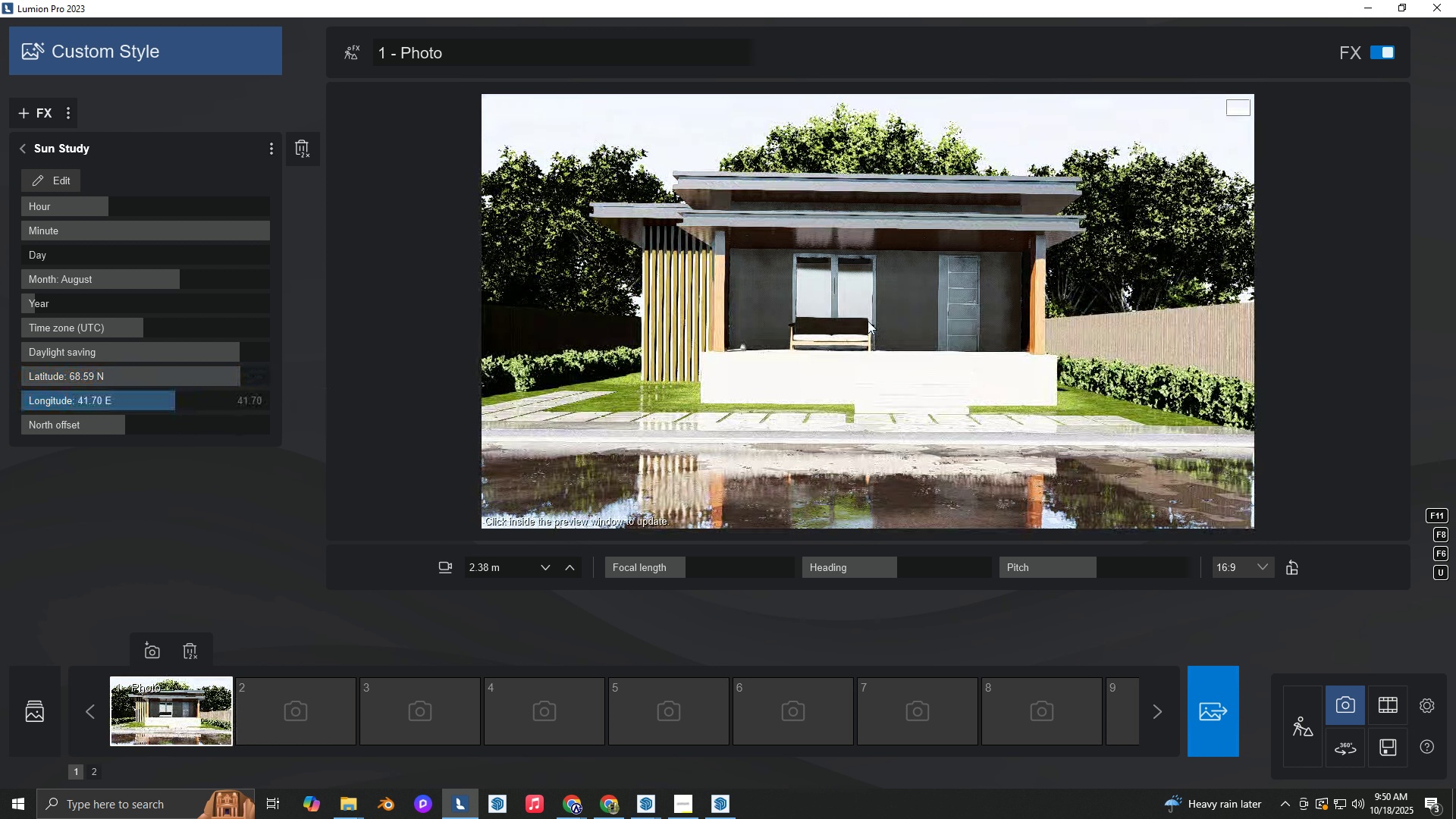 
left_click([868, 321])
 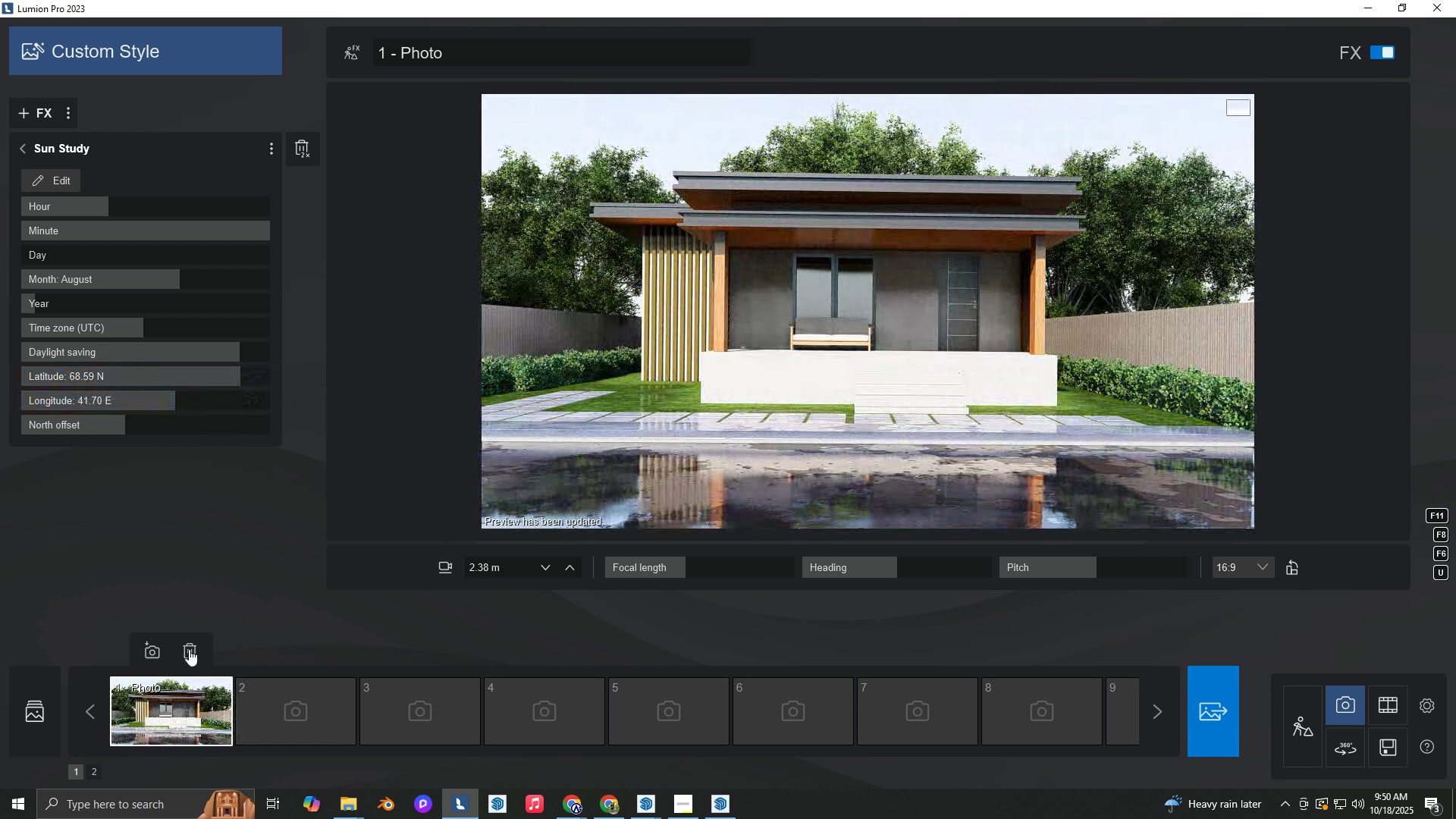 
left_click([158, 645])
 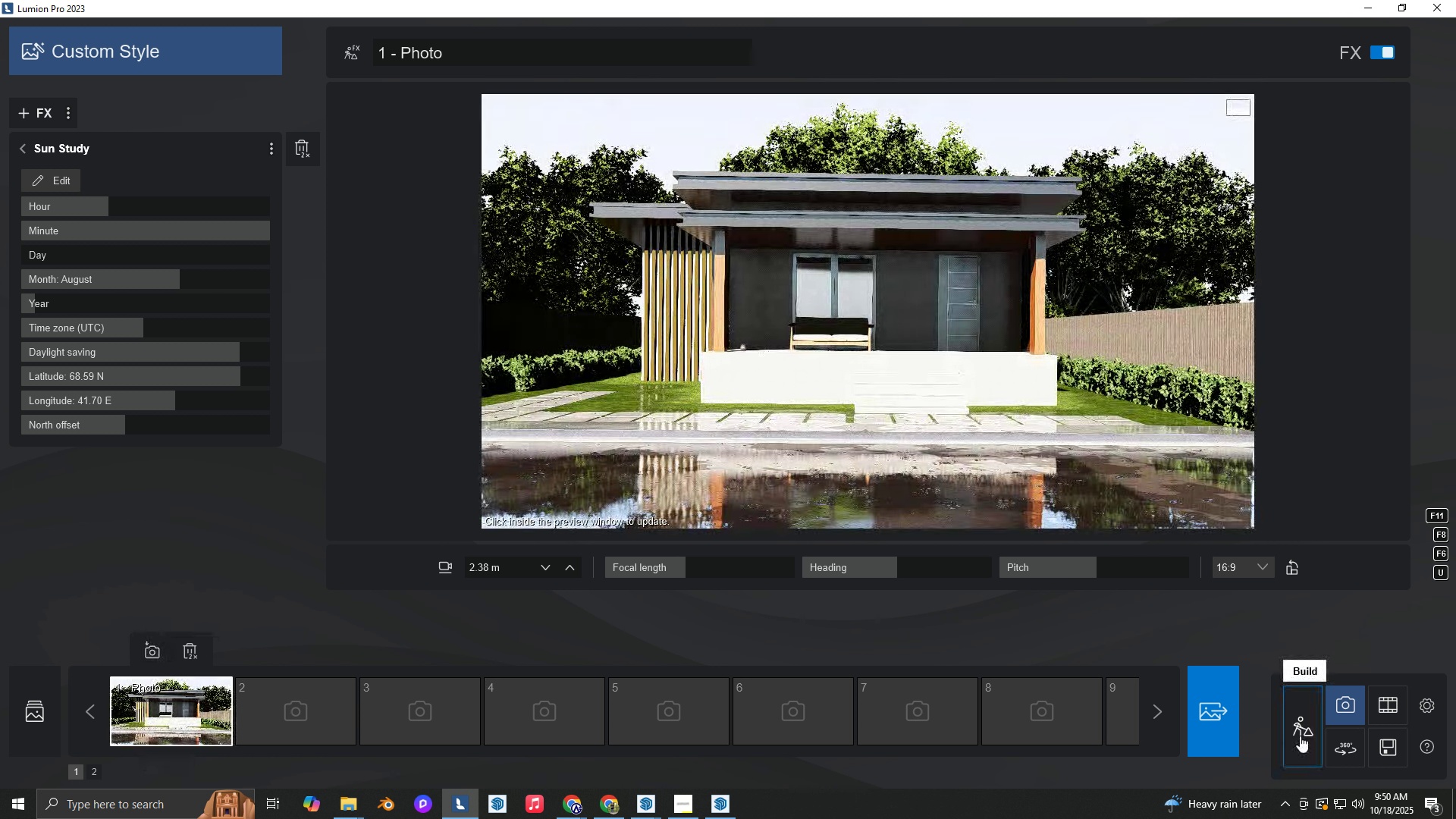 
left_click([1300, 736])
 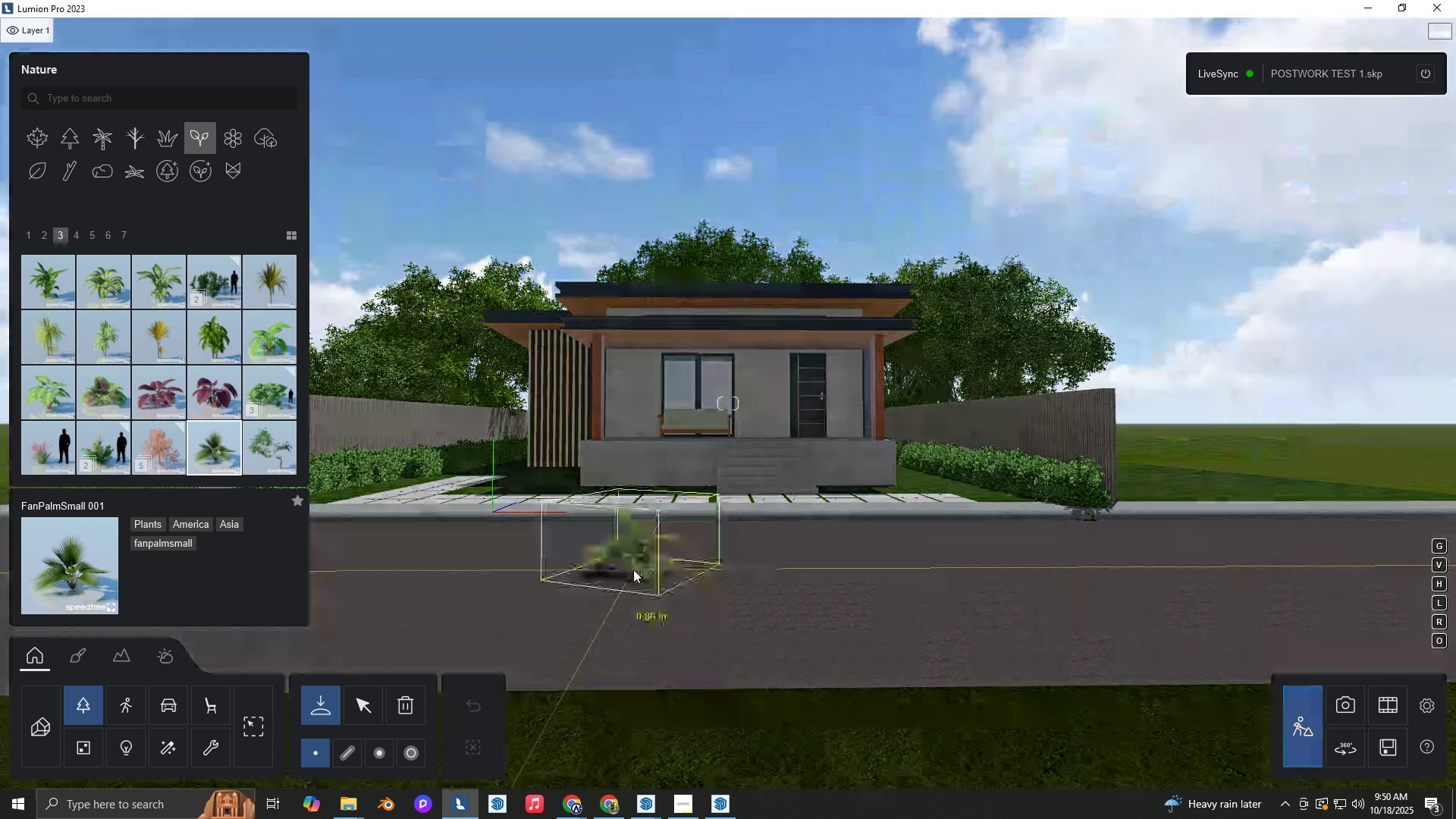 
hold_key(key=Q, duration=0.38)
 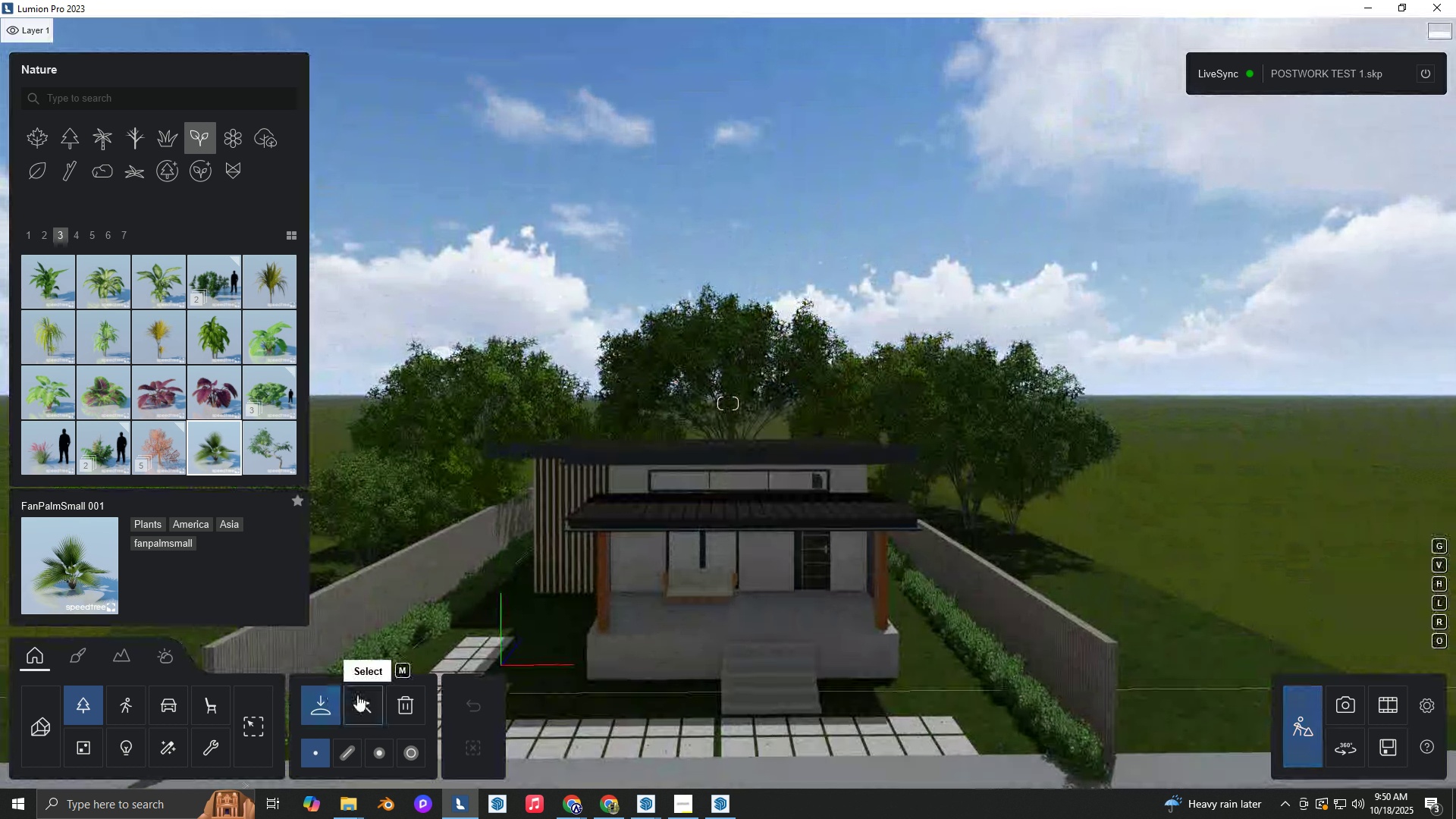 
hold_key(key=ShiftLeft, duration=0.34)
right_click([633, 570])
 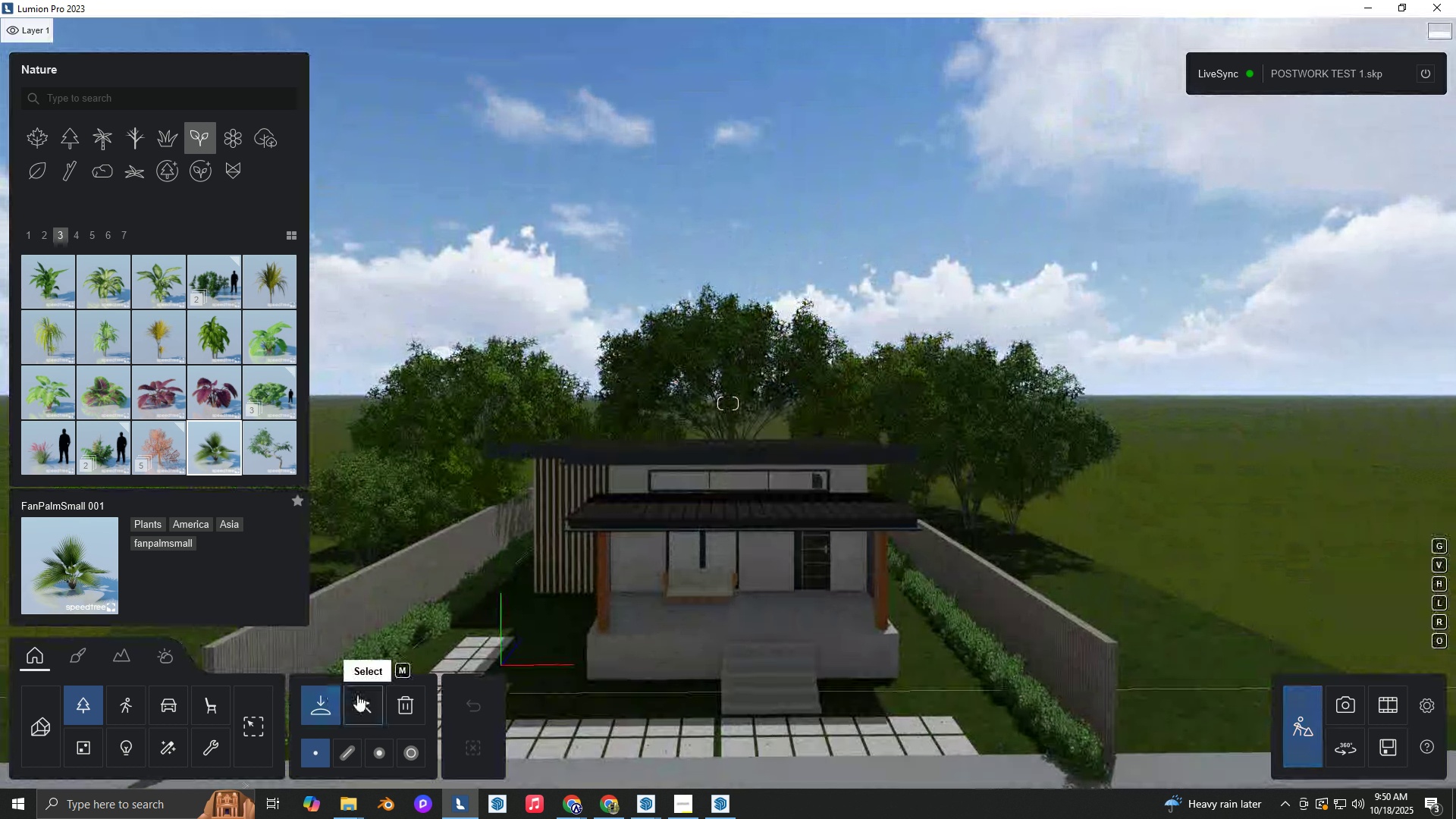 
left_click([357, 695])
 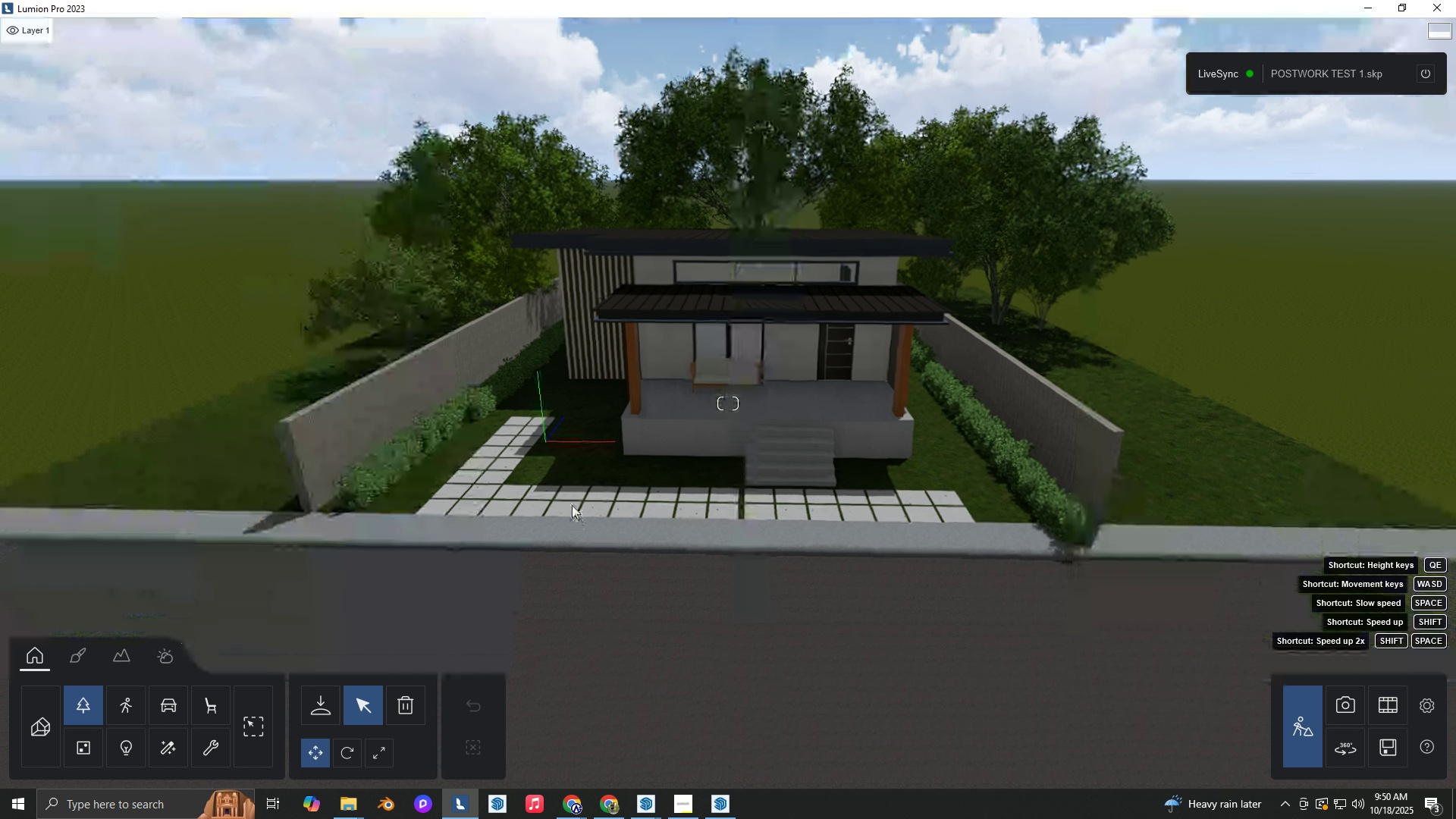 
hold_key(key=ControlLeft, duration=1.21)
left_click_drag(start_coordinate=[516, 440], to_coordinate=[937, 517])
 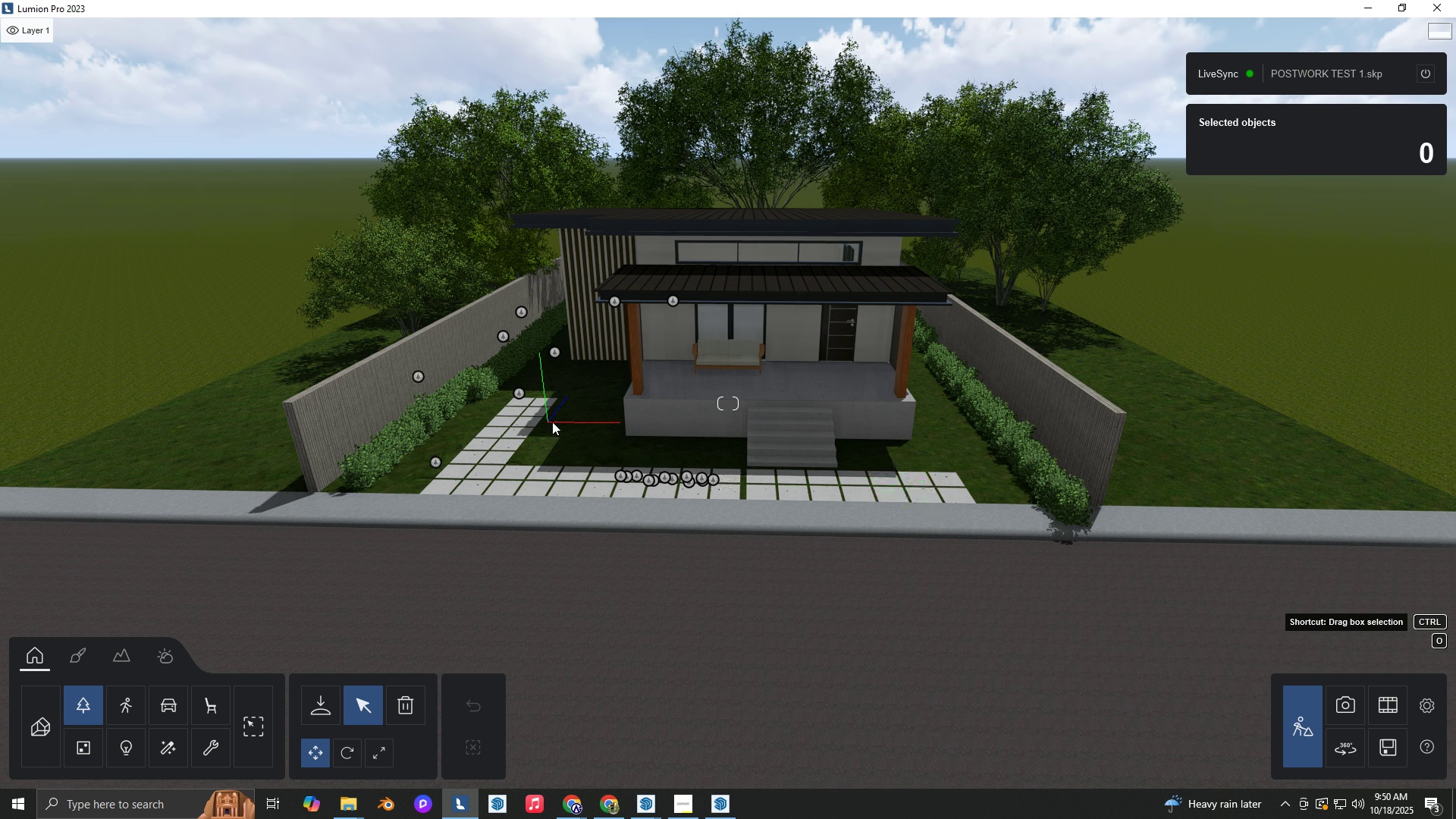 
hold_key(key=ControlLeft, duration=1.11)
left_click_drag(start_coordinate=[552, 422], to_coordinate=[959, 532])
 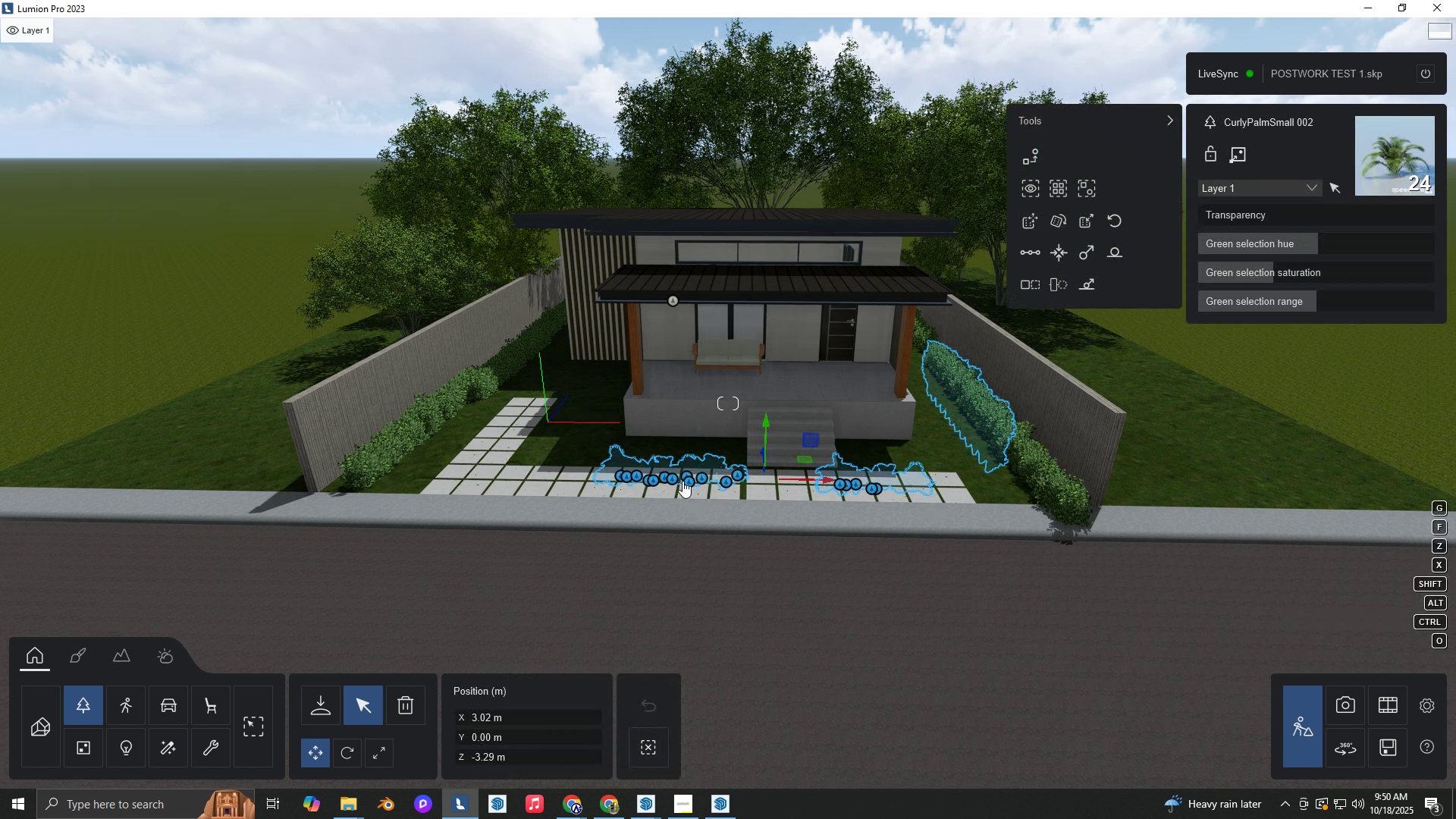 
hold_key(key=W, duration=0.83)
 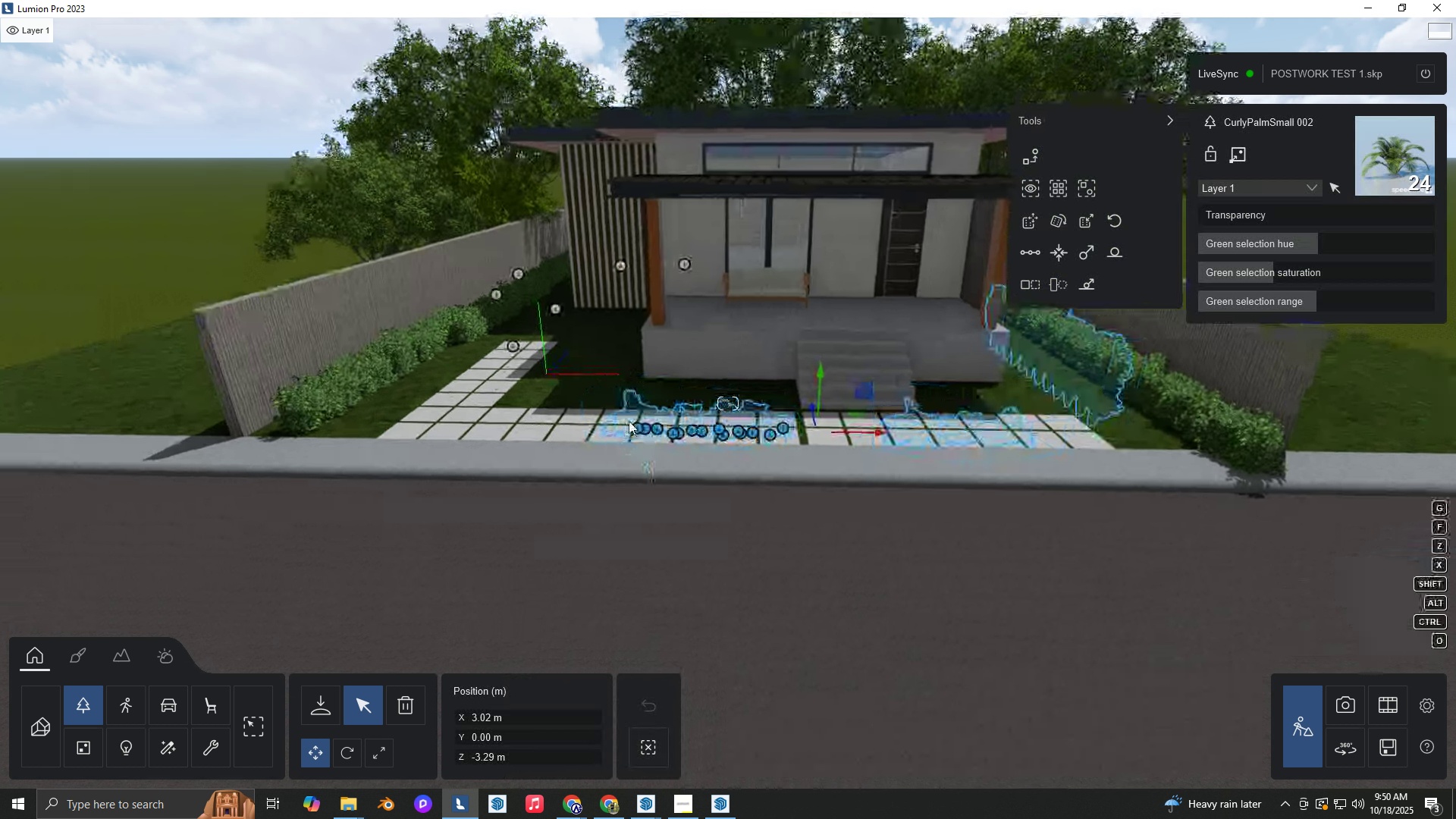 
type(aeae)
 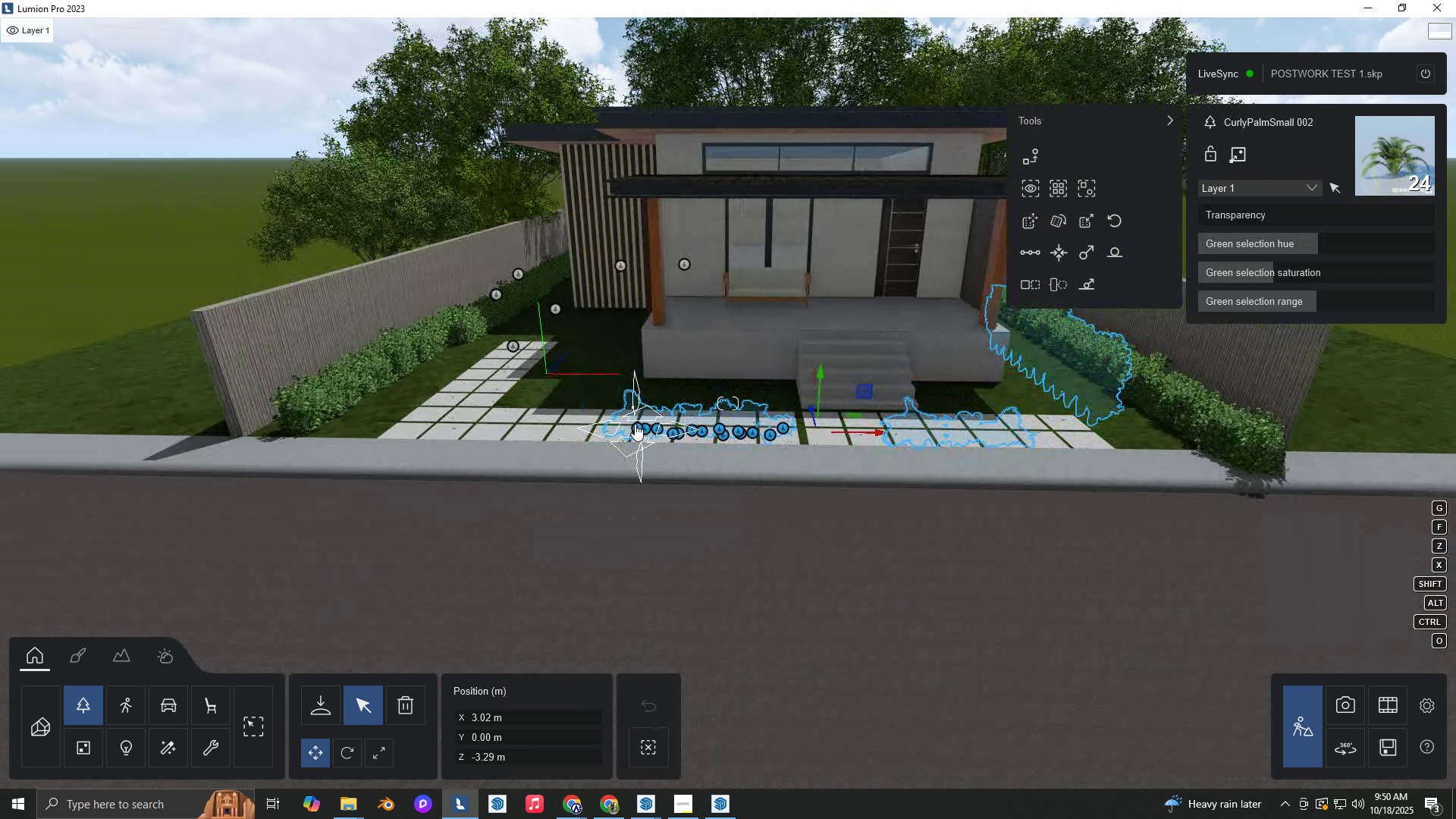 
left_click_drag(start_coordinate=[635, 425], to_coordinate=[638, 394])
 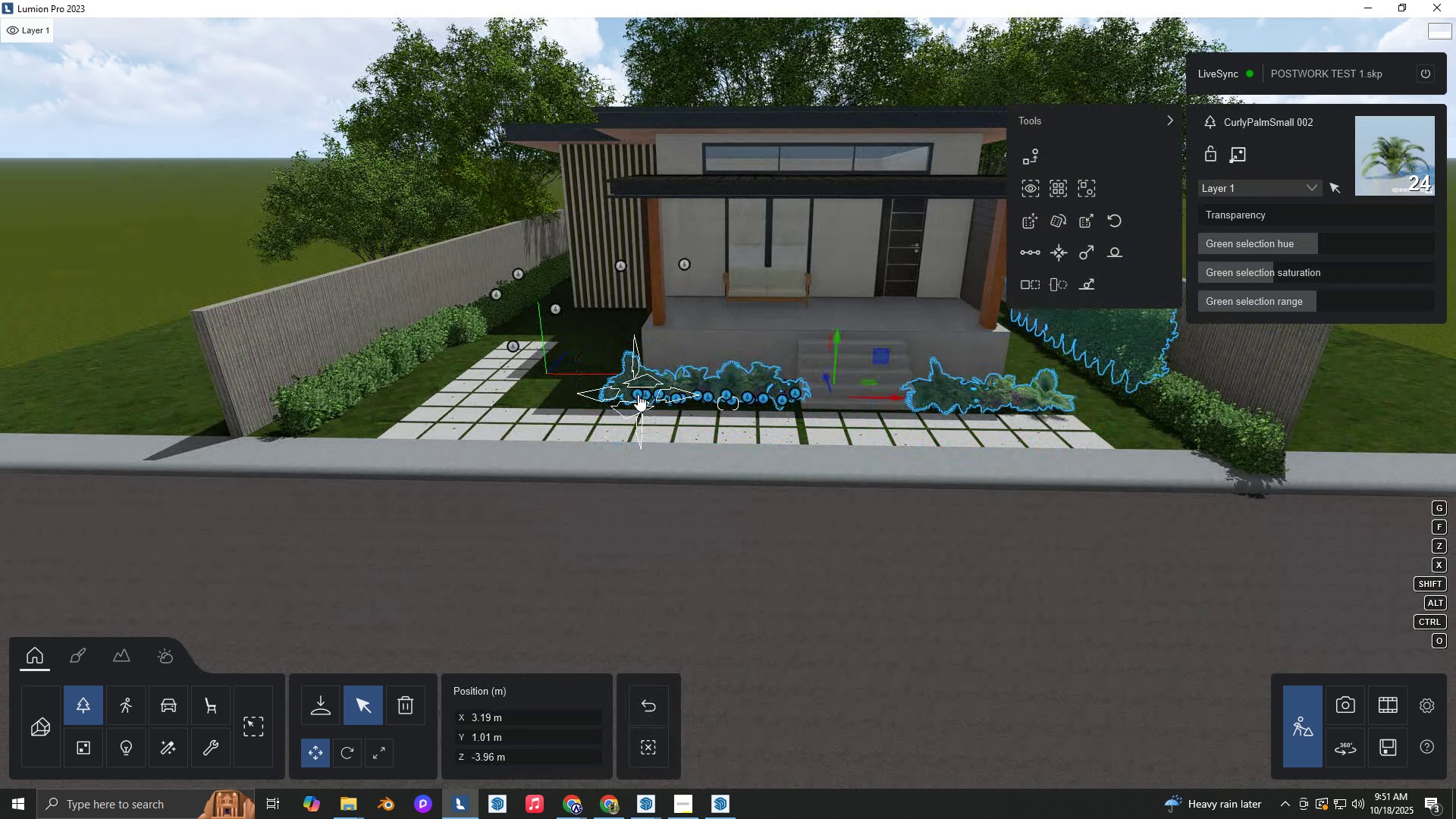 
hold_key(key=E, duration=0.38)
 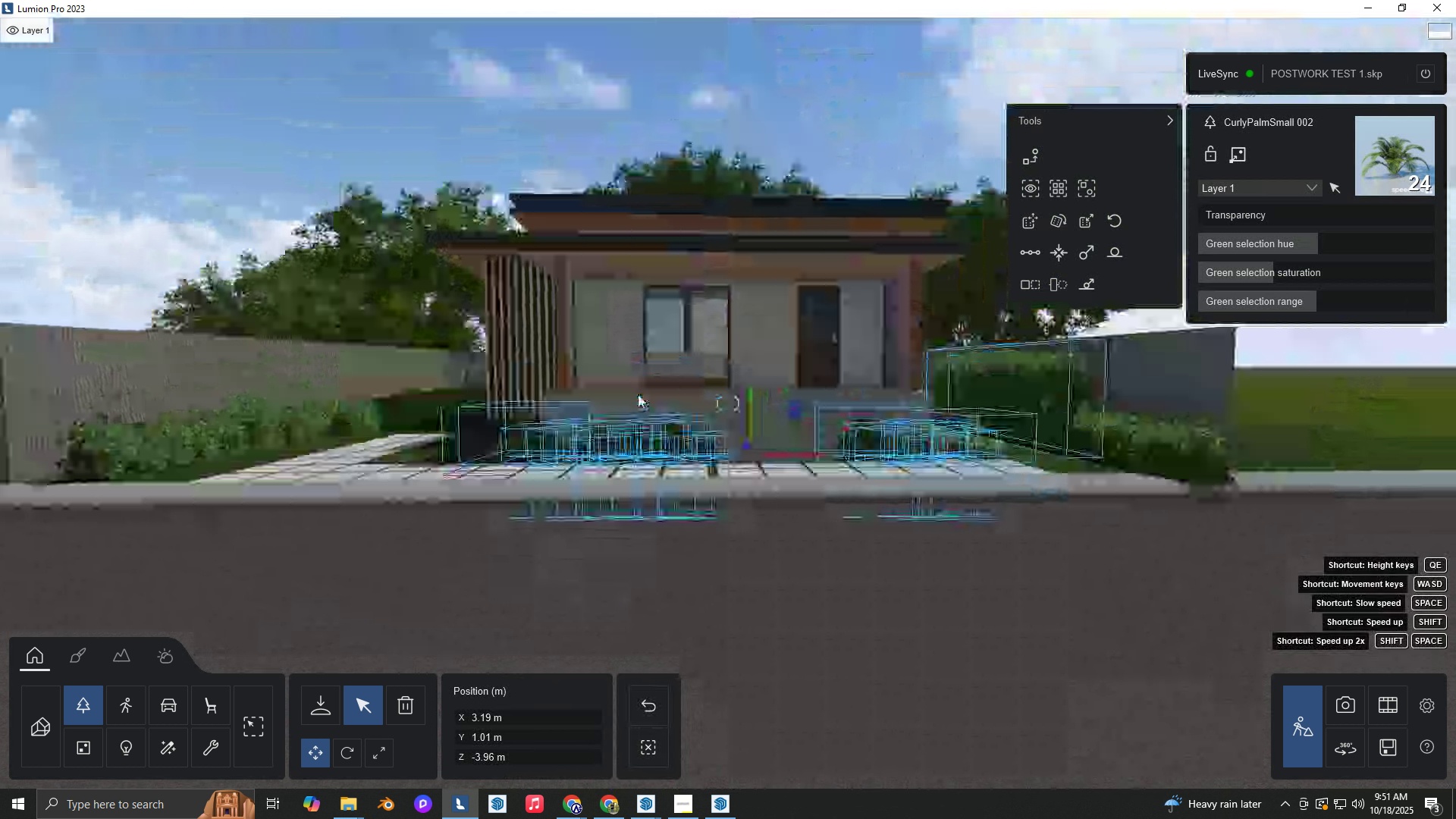 
type(wew)
 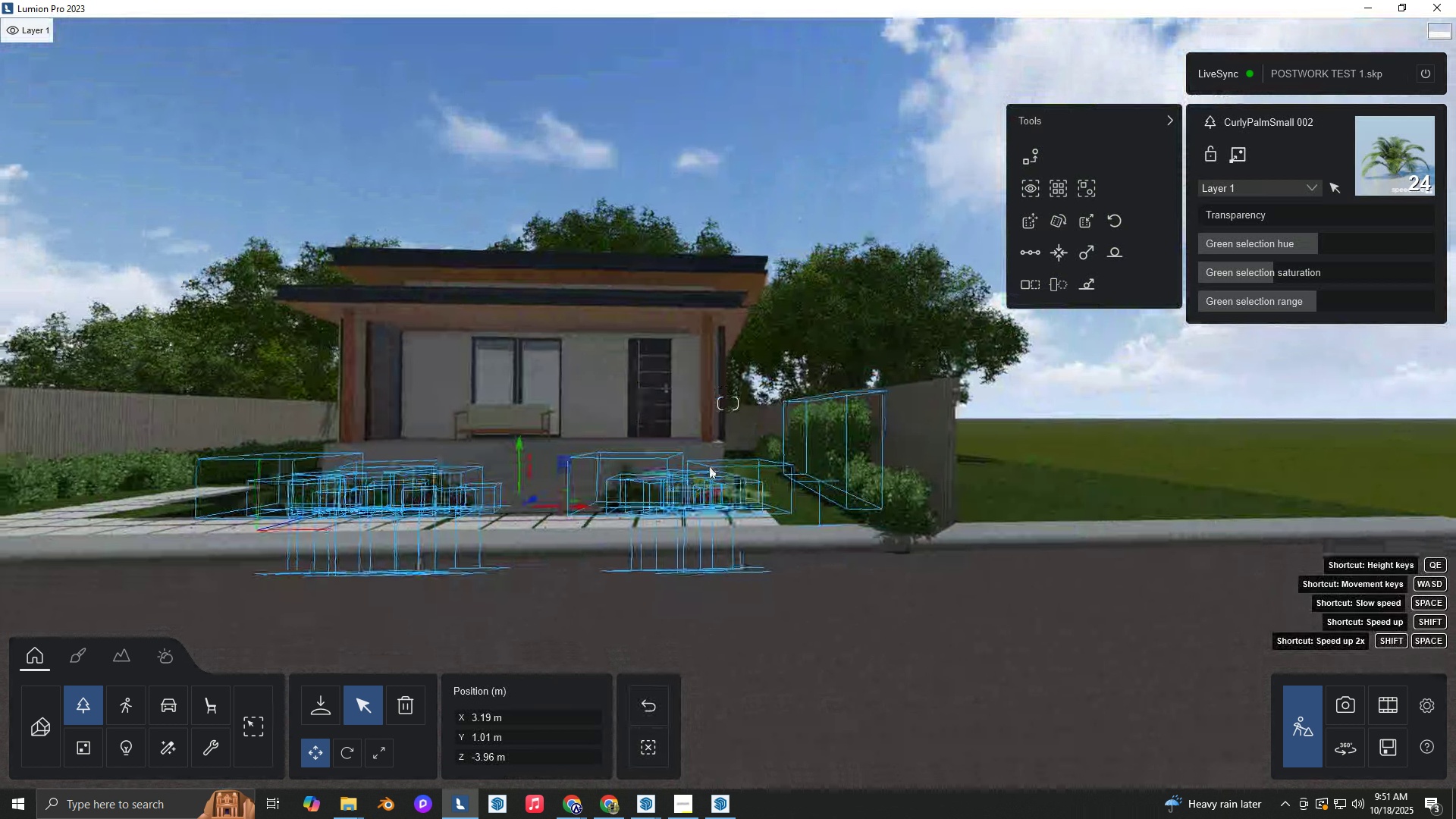 
hold_key(key=D, duration=0.37)
 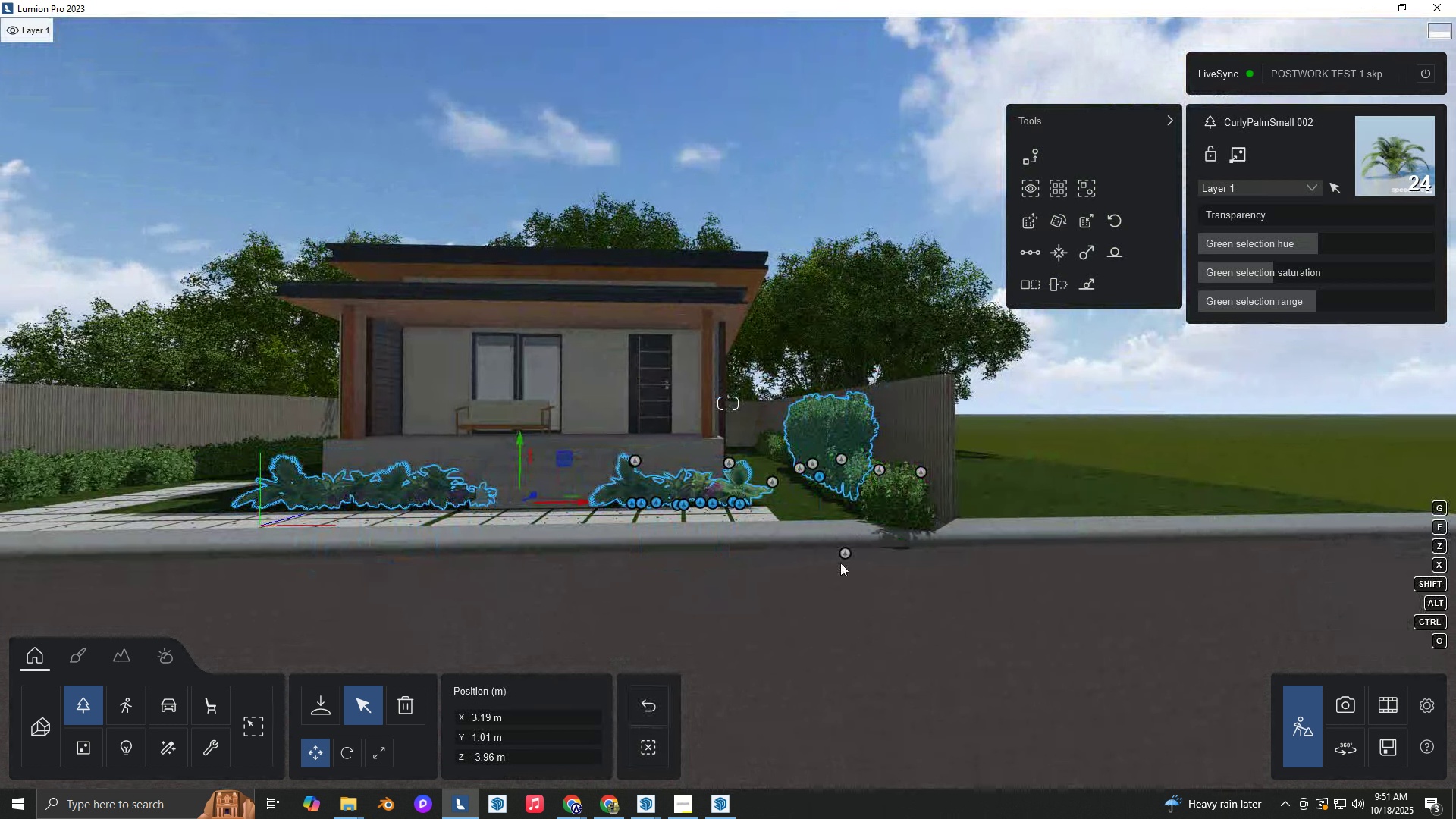 
left_click([842, 551])
 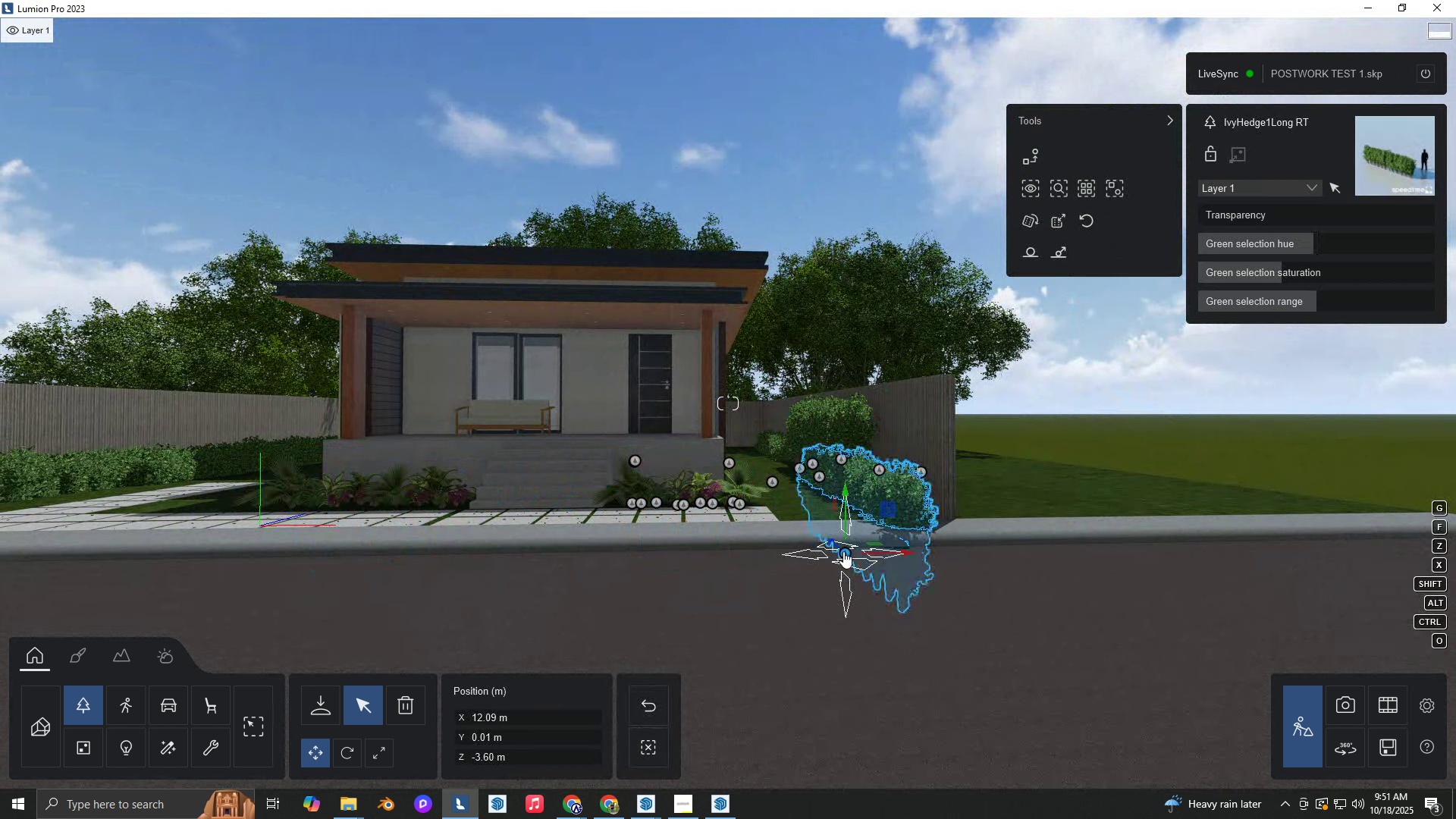 
left_click_drag(start_coordinate=[843, 551], to_coordinate=[849, 491])
 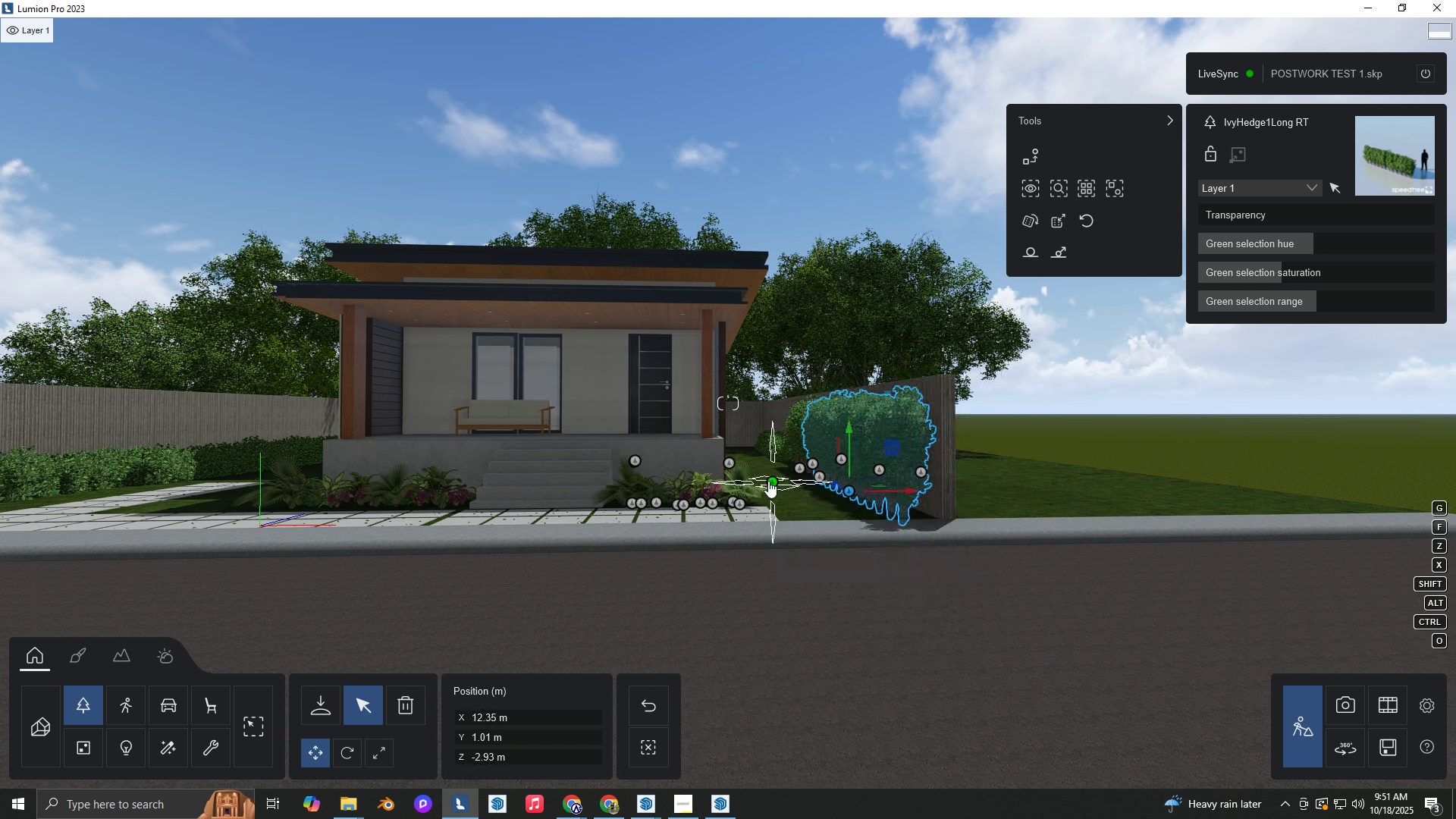 
left_click([768, 481])
 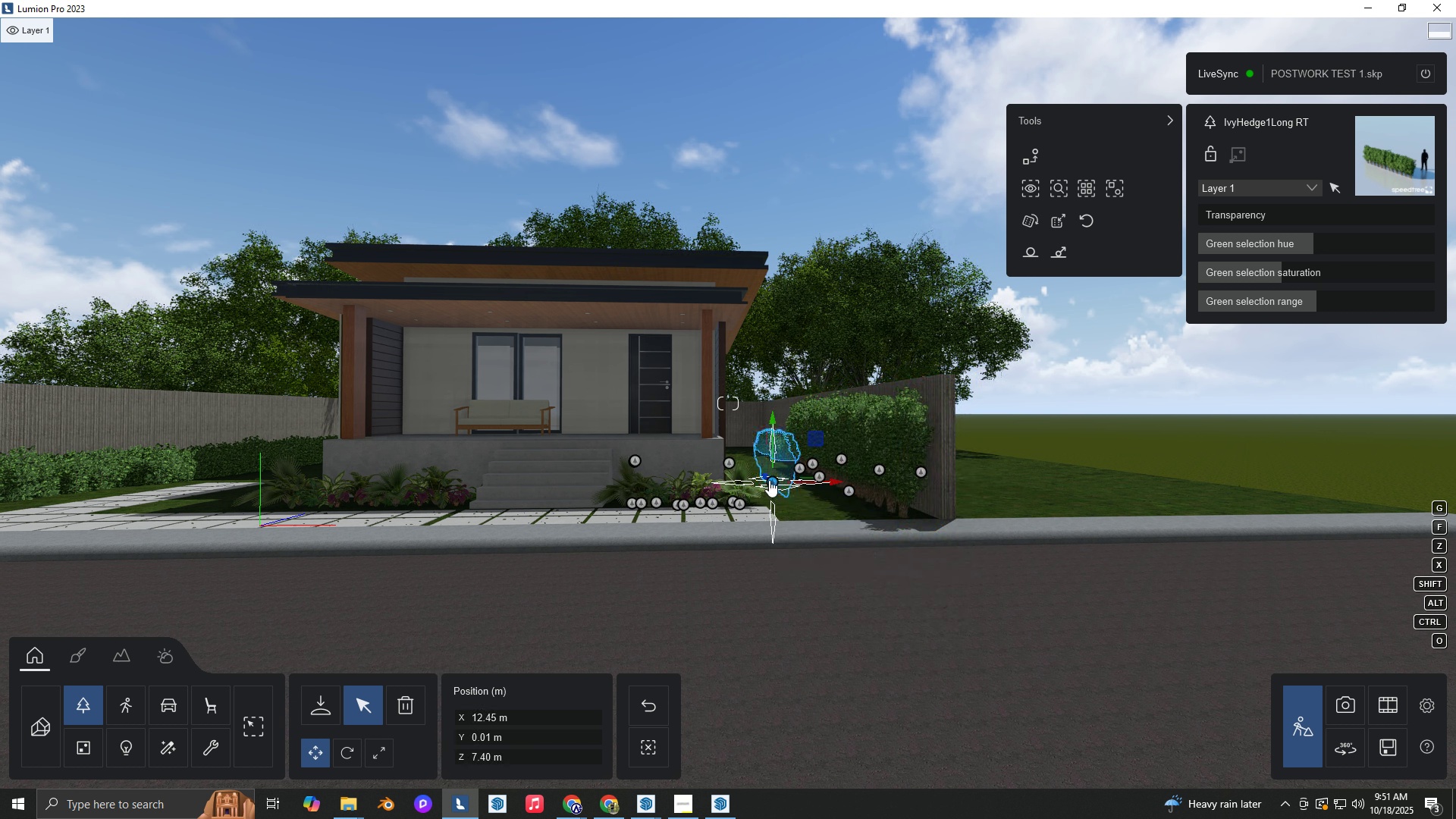 
left_click_drag(start_coordinate=[768, 480], to_coordinate=[783, 533])
 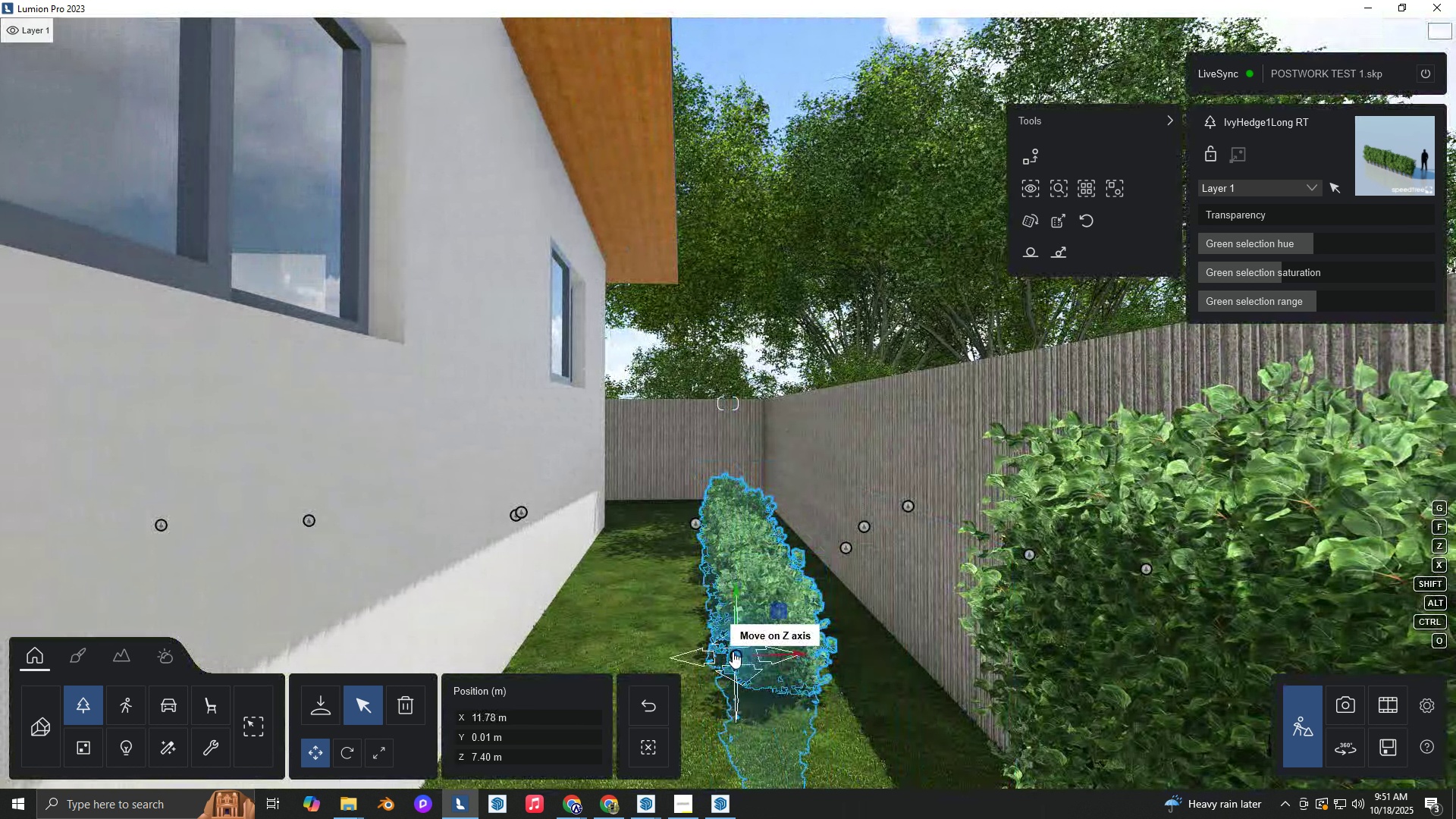 
type(qqa)
 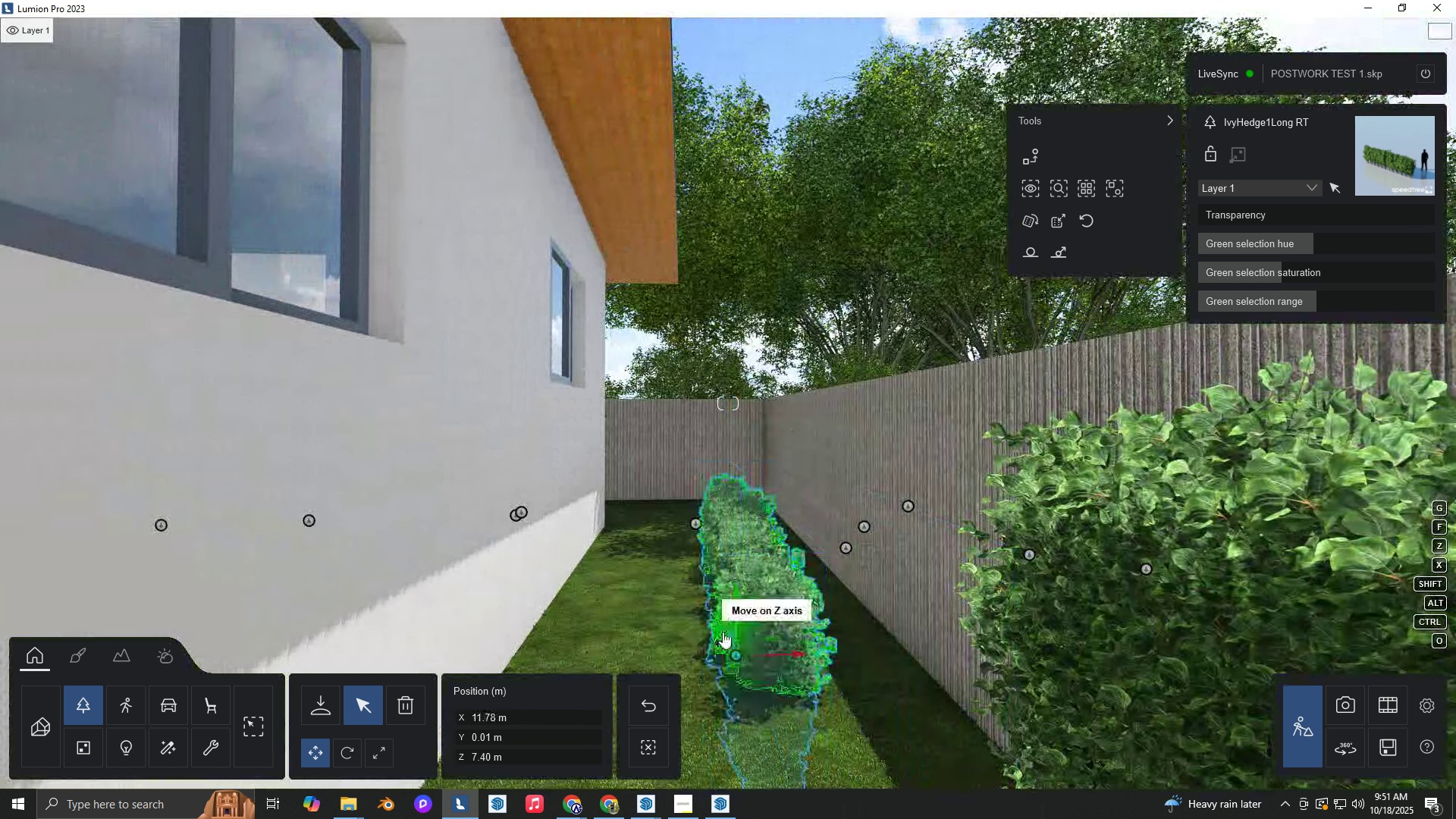 
left_click_drag(start_coordinate=[733, 652], to_coordinate=[809, 613])
 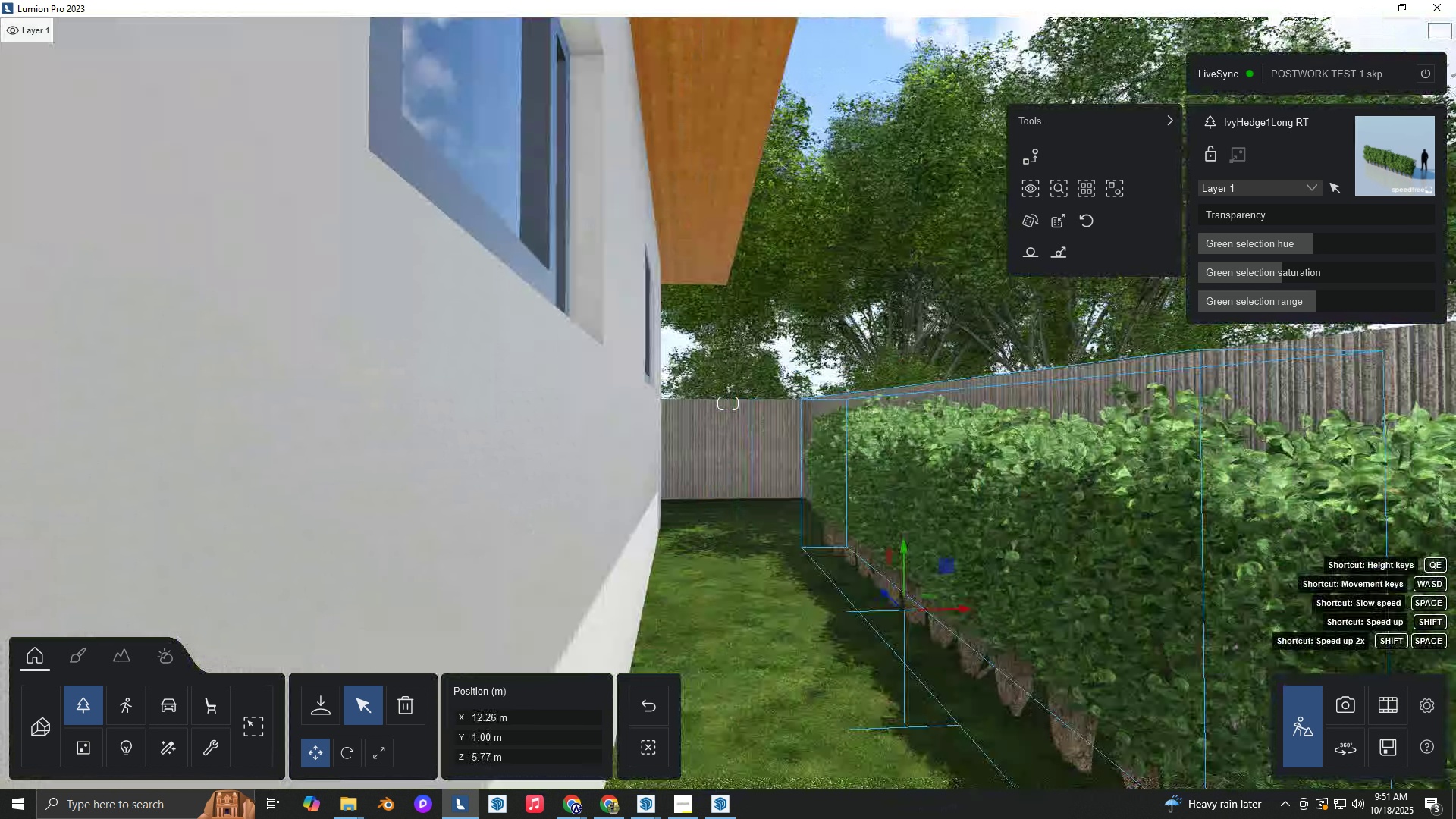 
hold_key(key=A, duration=0.91)
 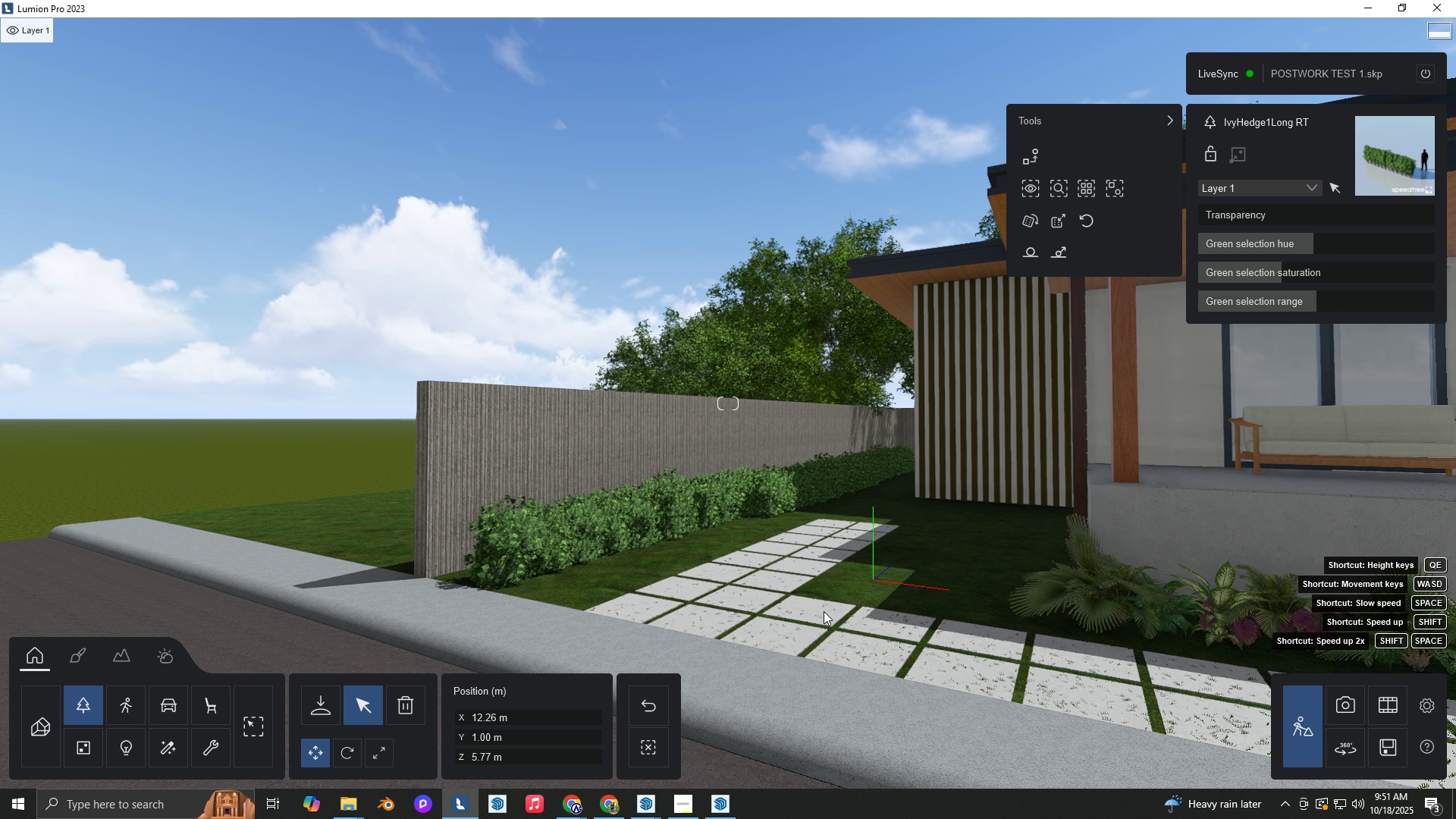 
hold_key(key=S, duration=0.38)
 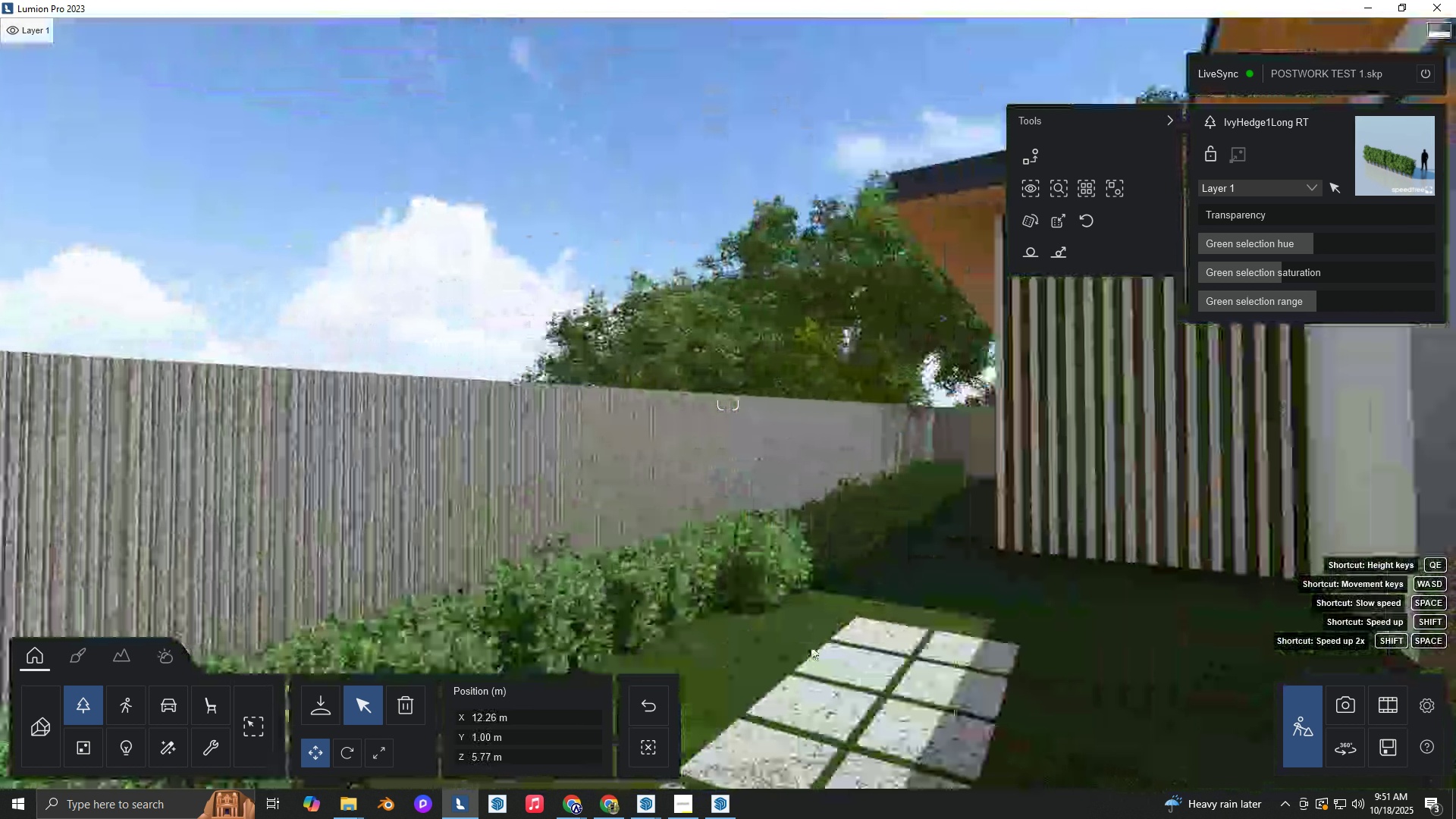 
type(DW)
 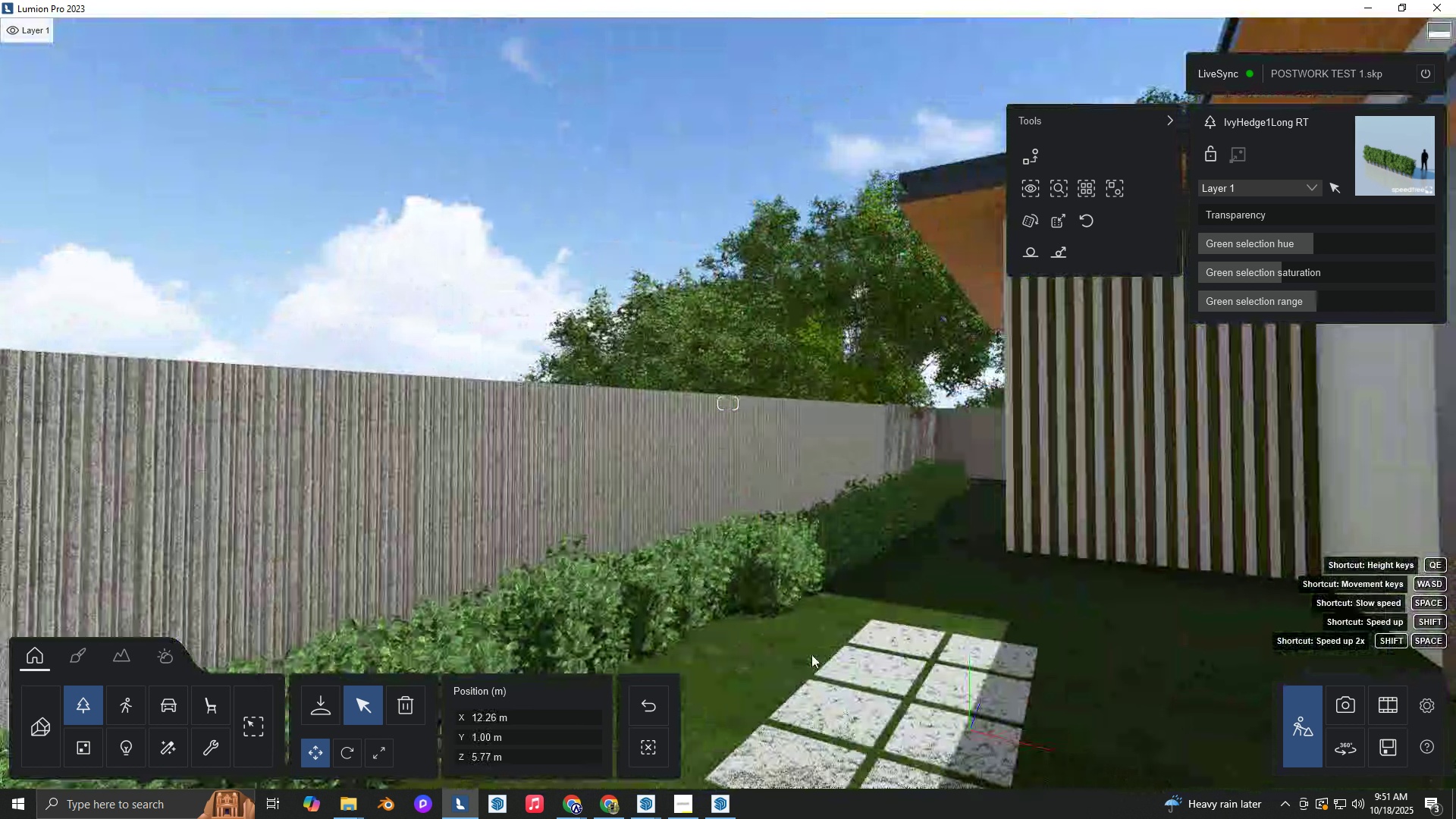 
hold_key(key=S, duration=0.46)
 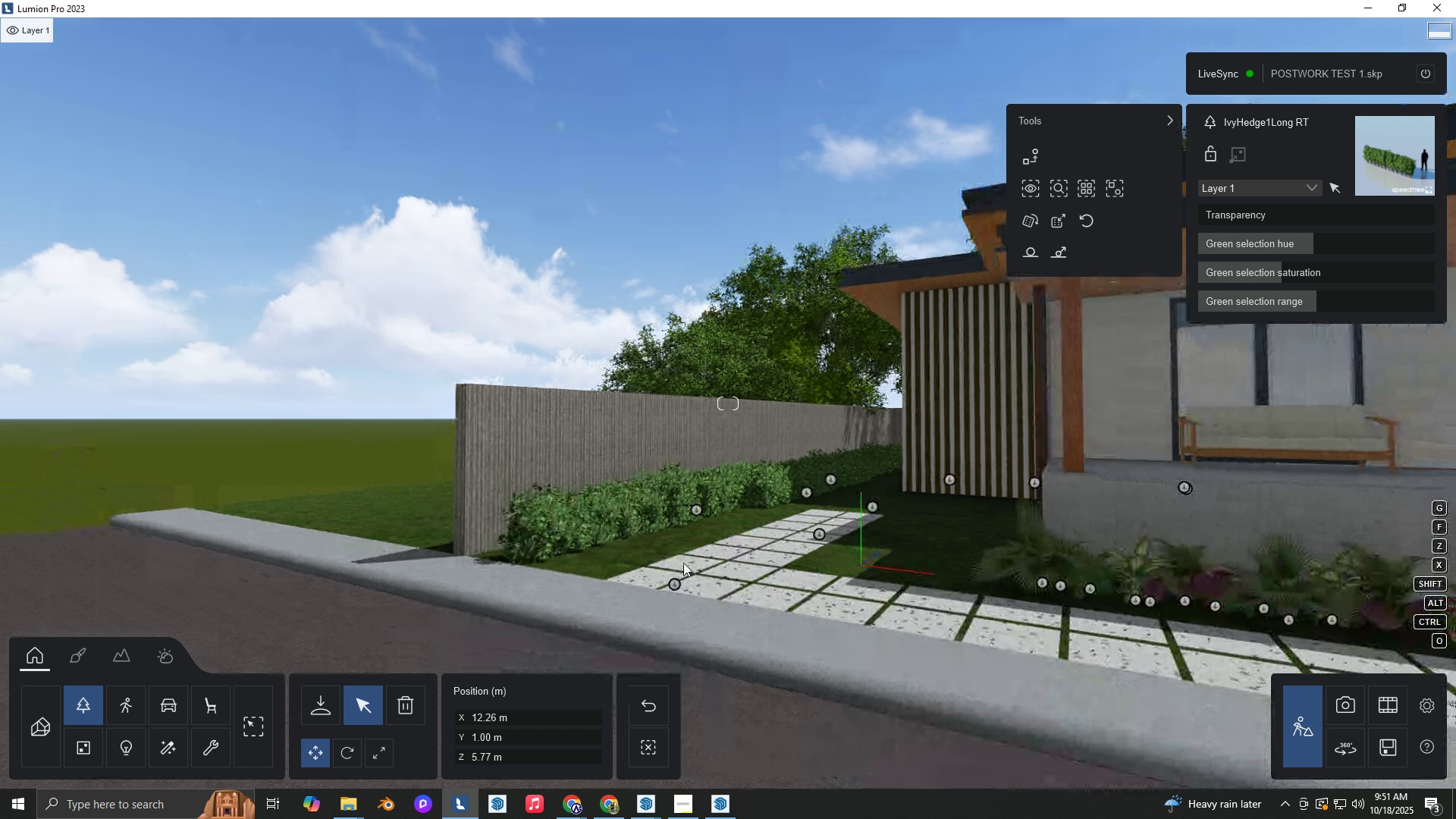 
hold_key(key=A, duration=0.42)
 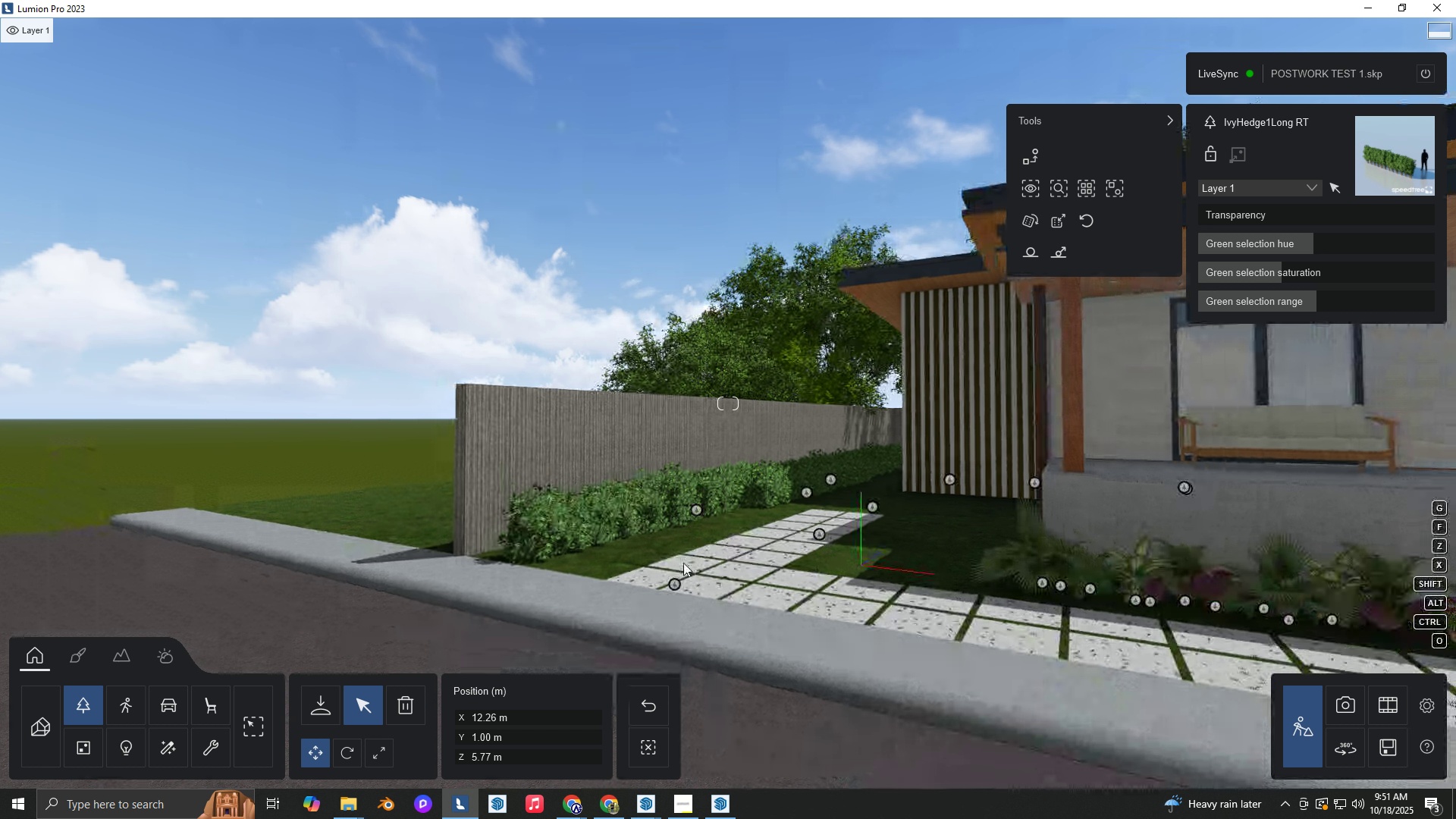 
hold_key(key=D, duration=0.37)
 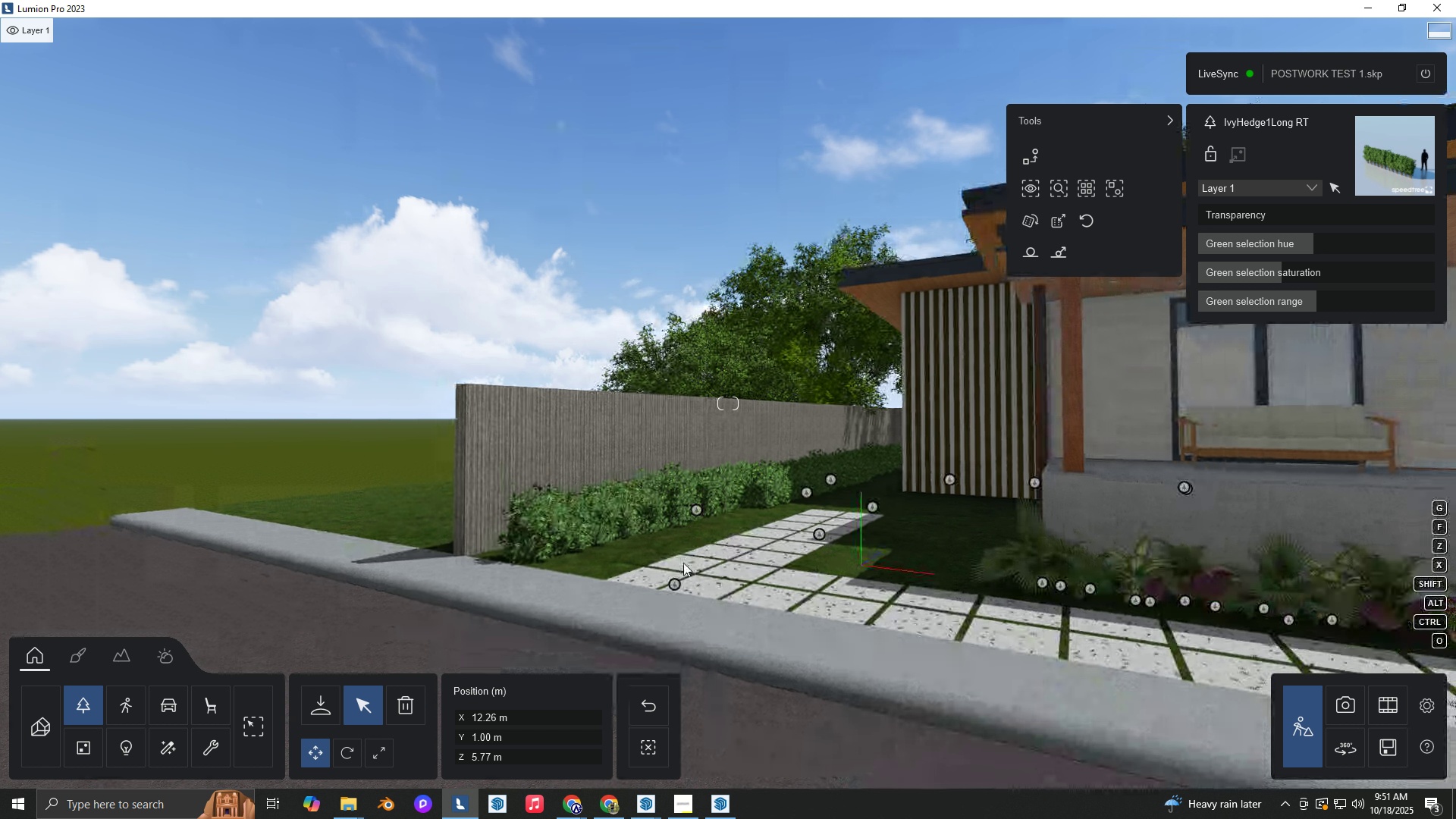 
hold_key(key=ShiftLeft, duration=0.3)
 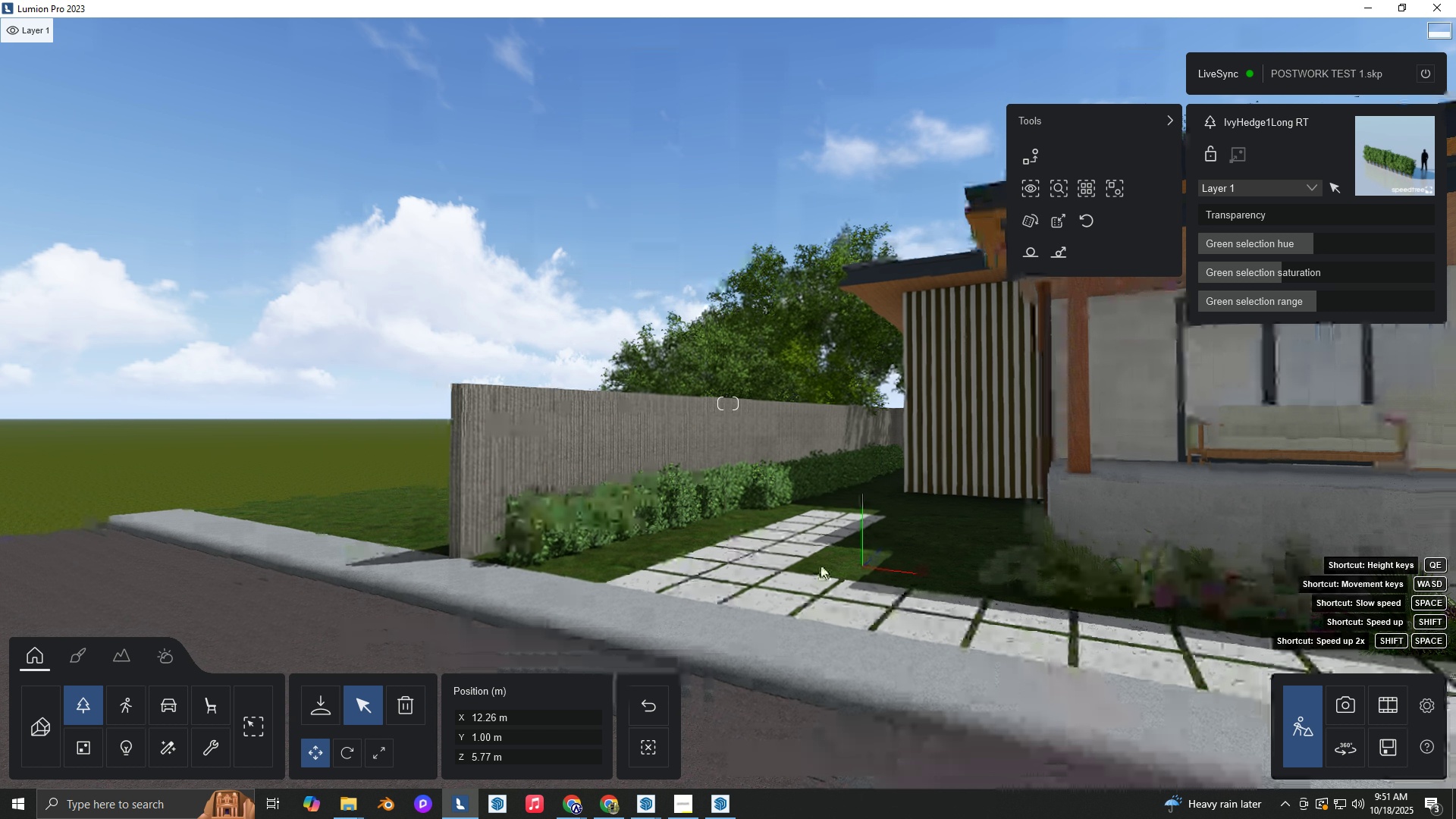 
key(Control+ControlLeft)
 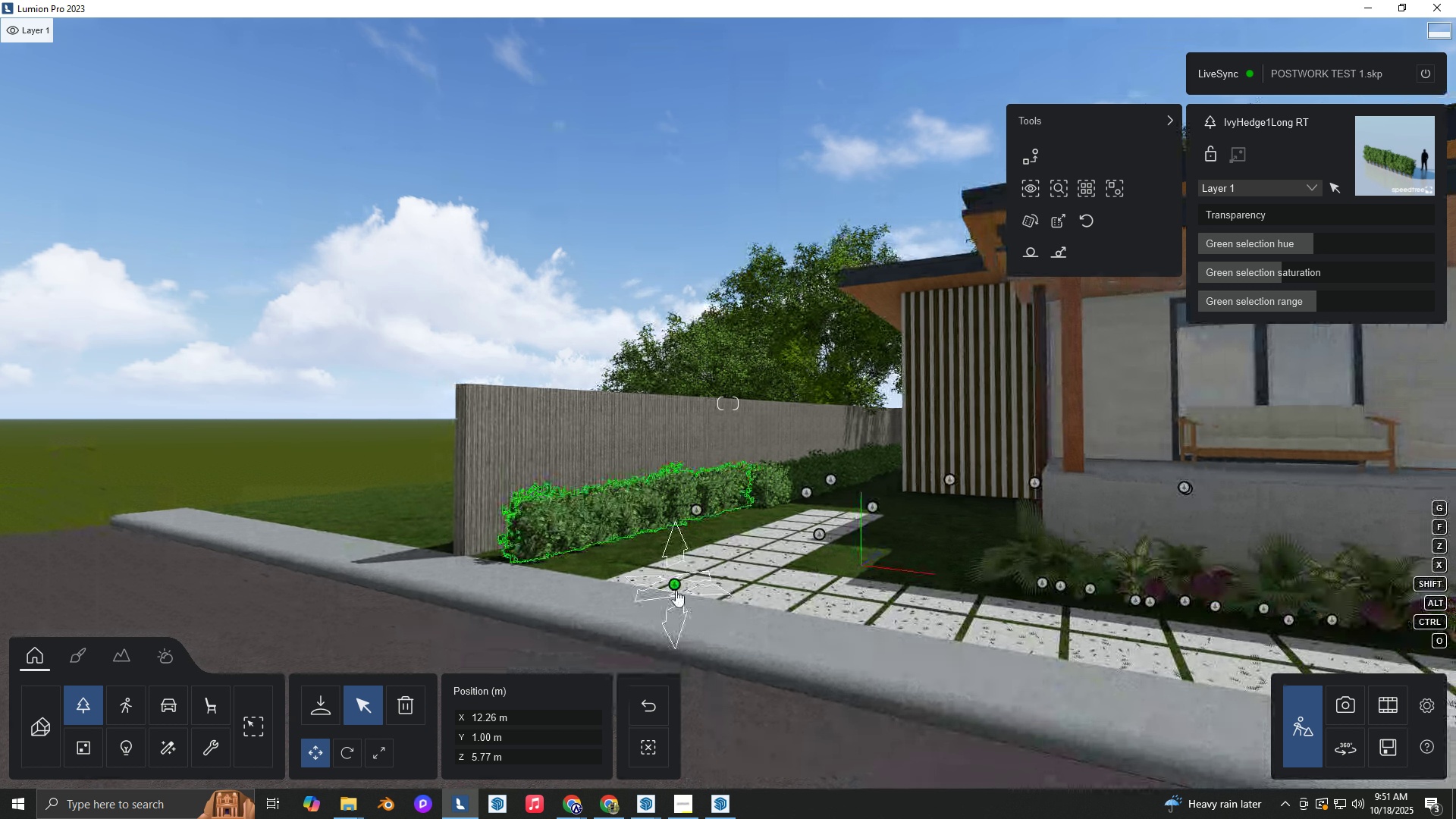 
left_click([676, 590])
 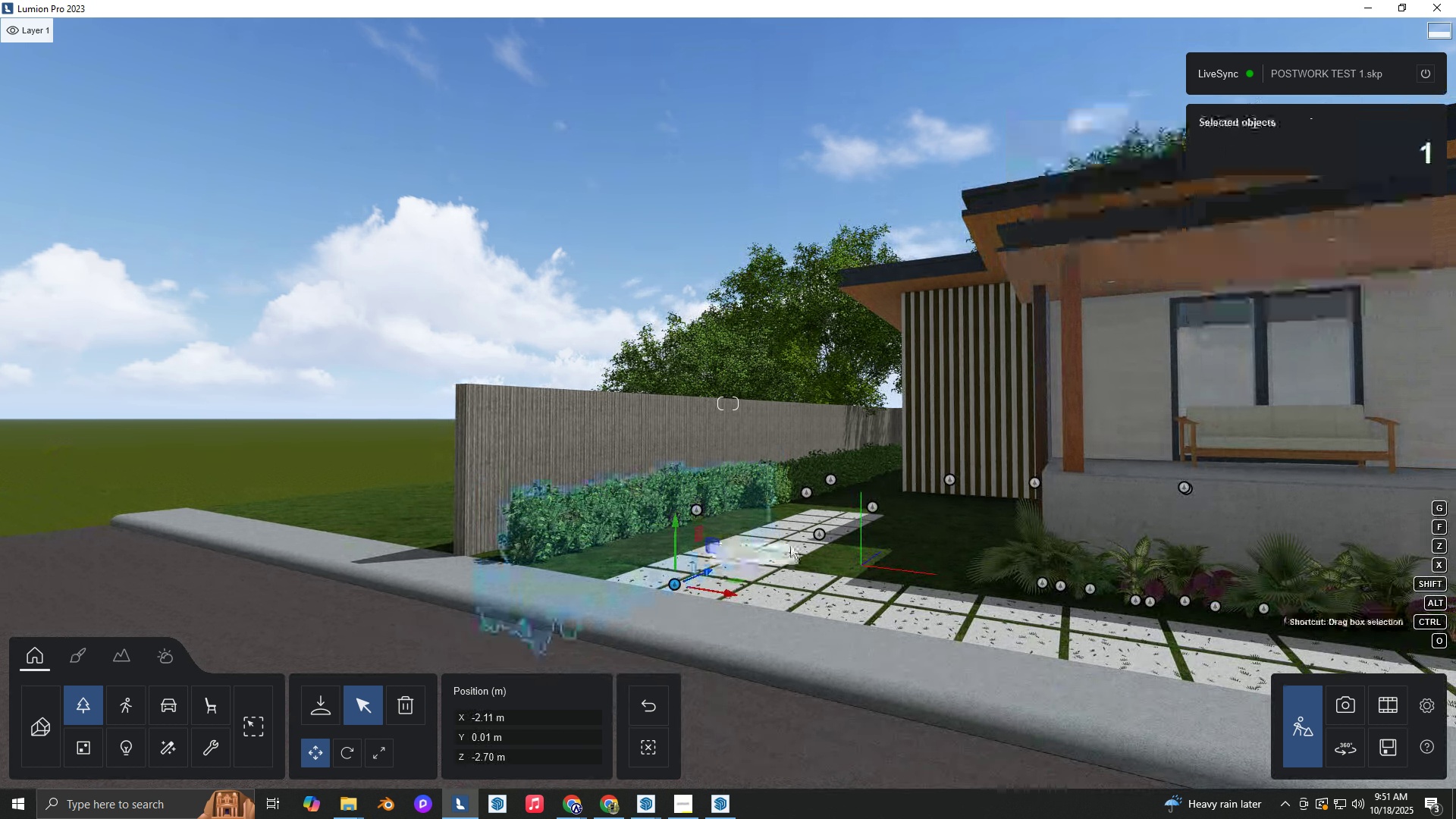 
hold_key(key=ControlLeft, duration=1.52)
left_click([817, 533])
 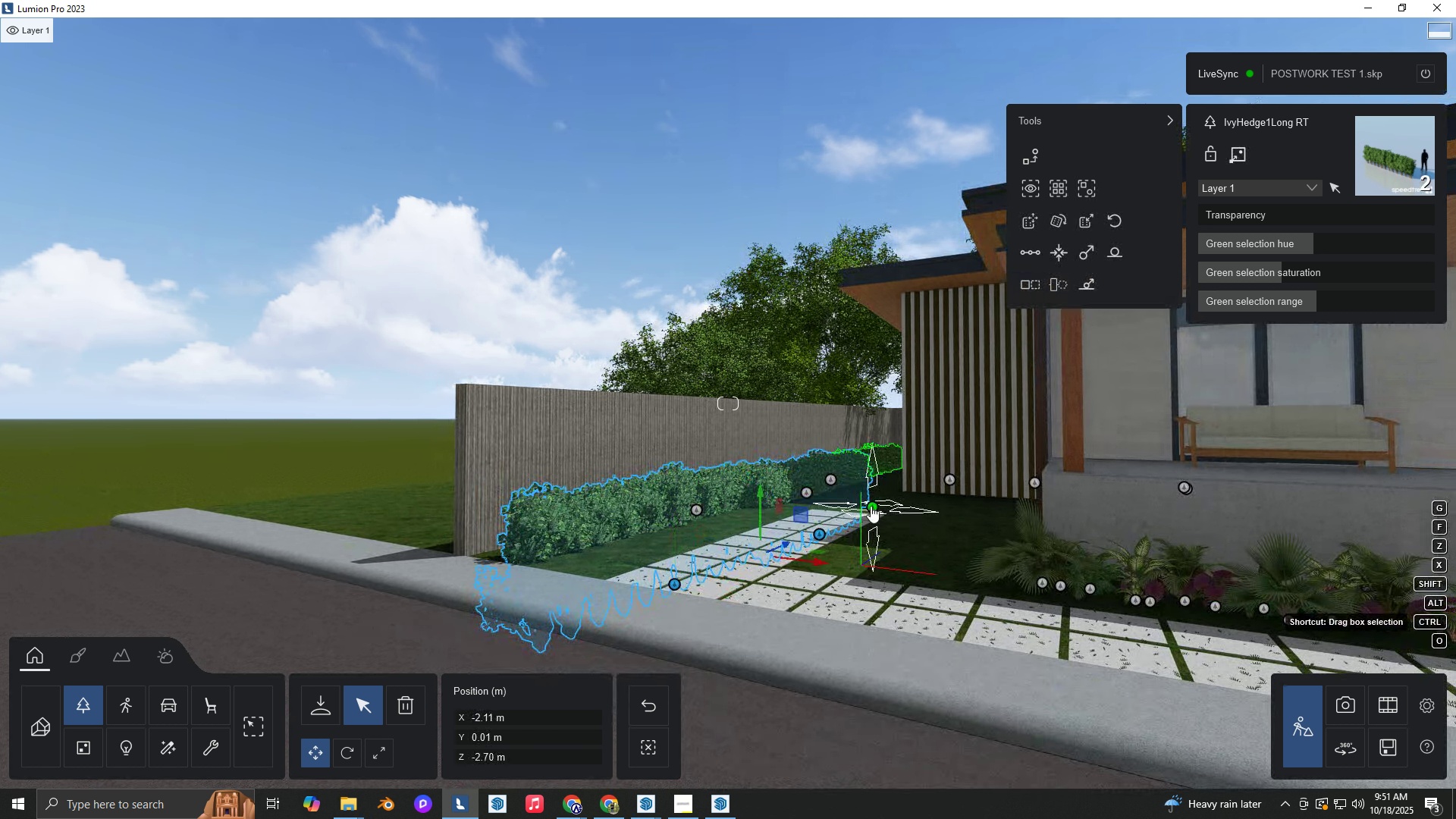 
hold_key(key=ControlLeft, duration=0.36)
left_click([871, 506])
 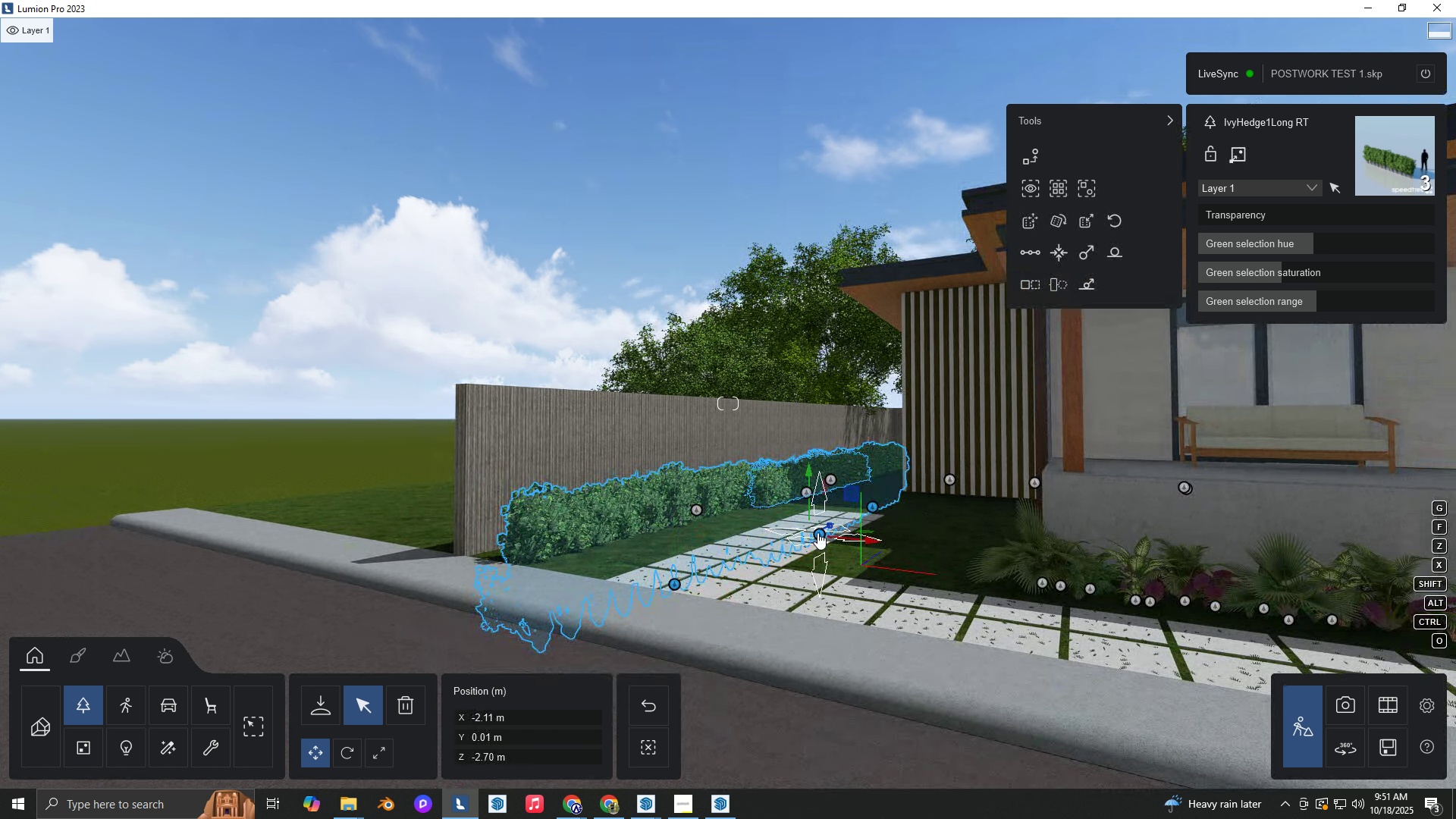 
left_click_drag(start_coordinate=[817, 532], to_coordinate=[820, 491])
 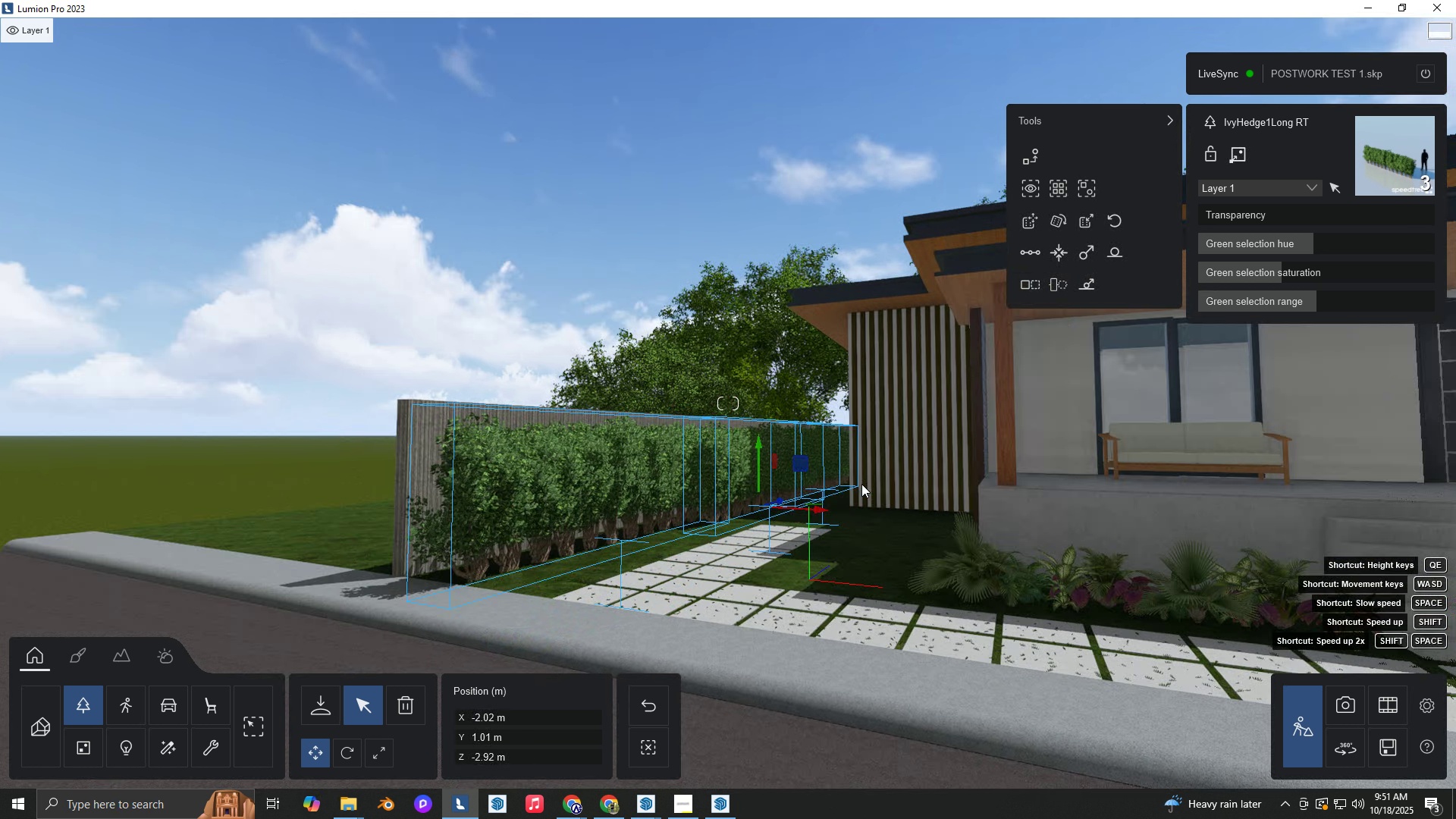 
hold_key(key=S, duration=0.31)
 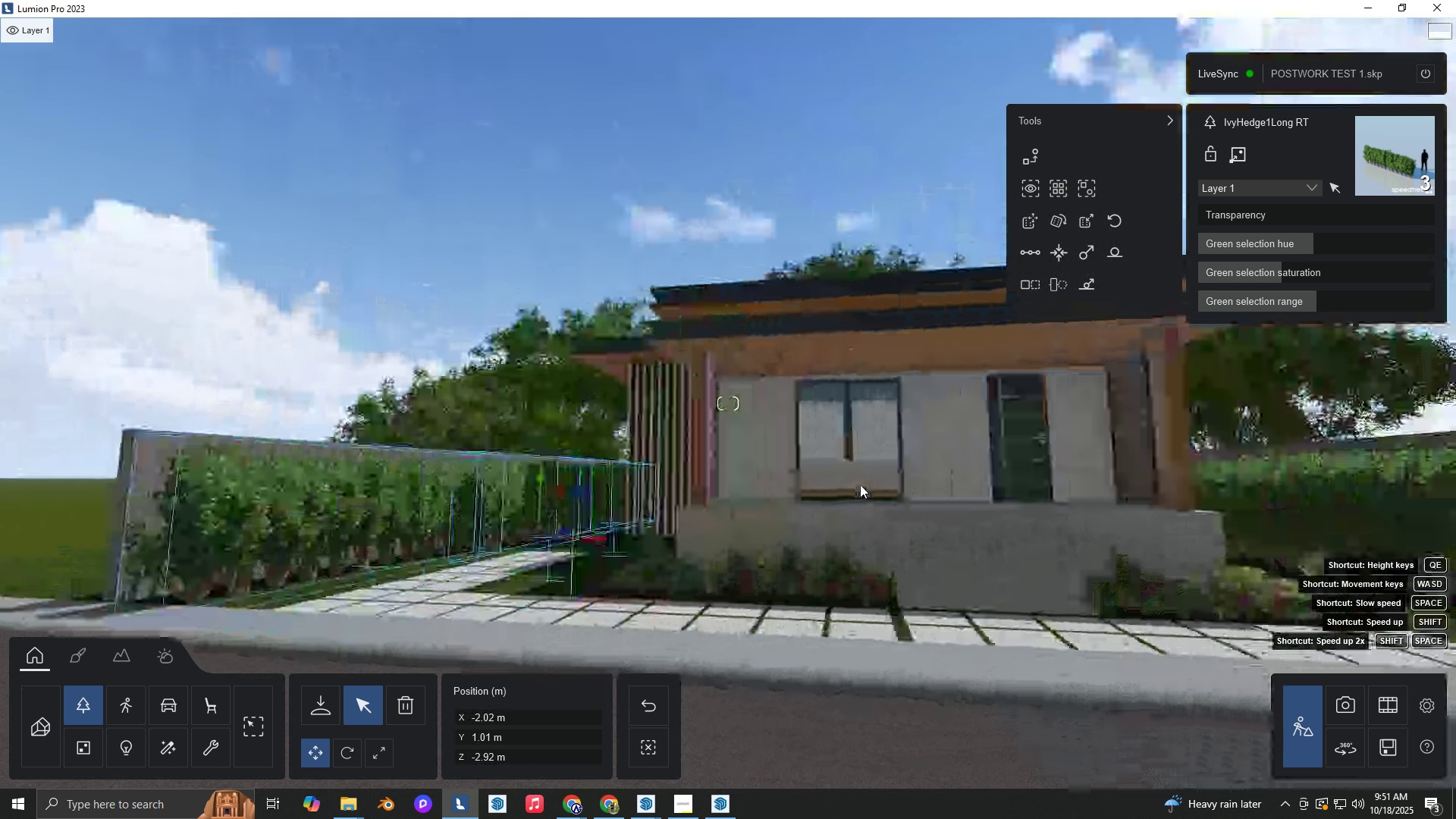 
type(dadsa)
 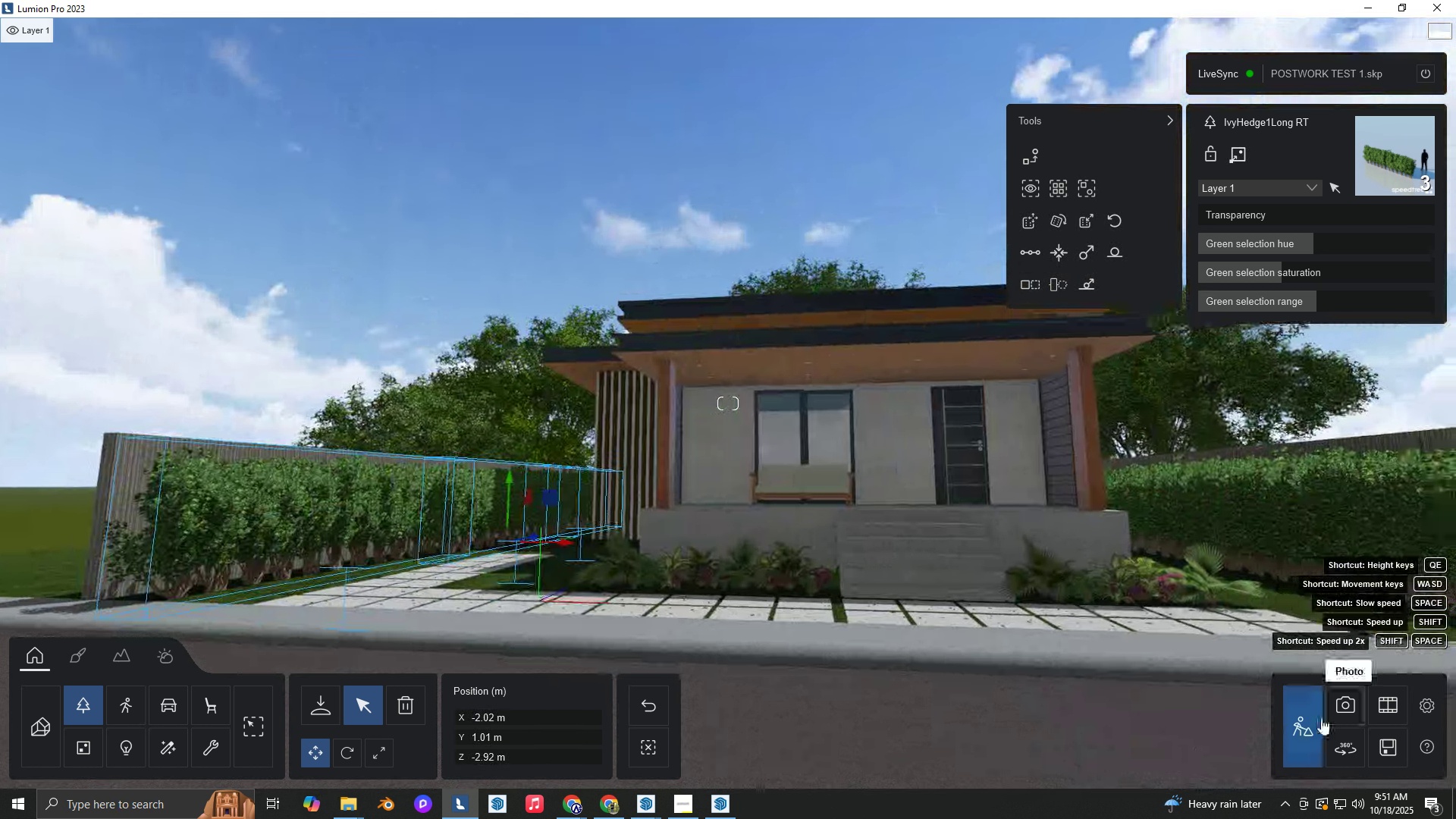 
hold_key(key=D, duration=0.3)
 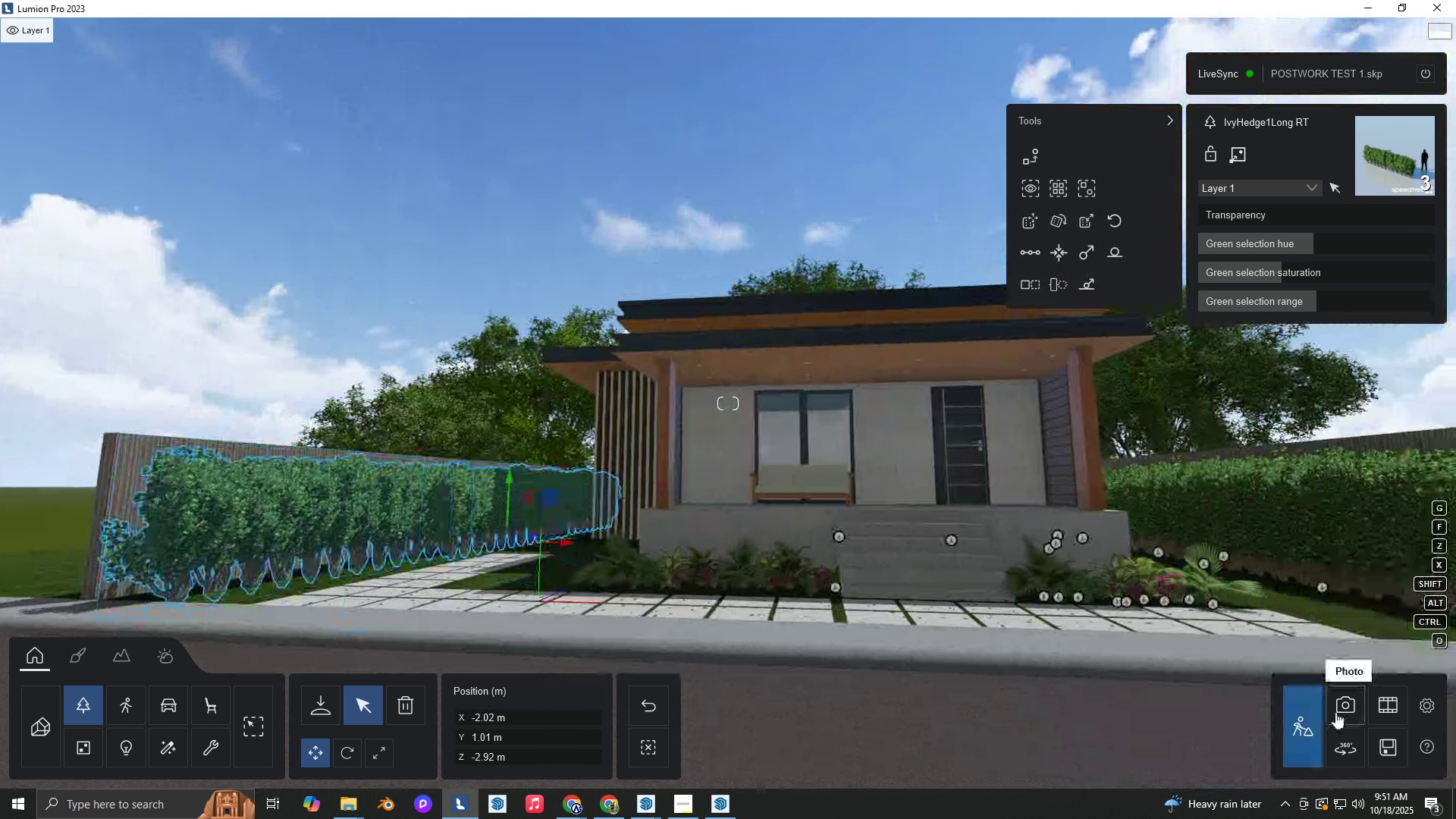 
right_click([860, 484])
 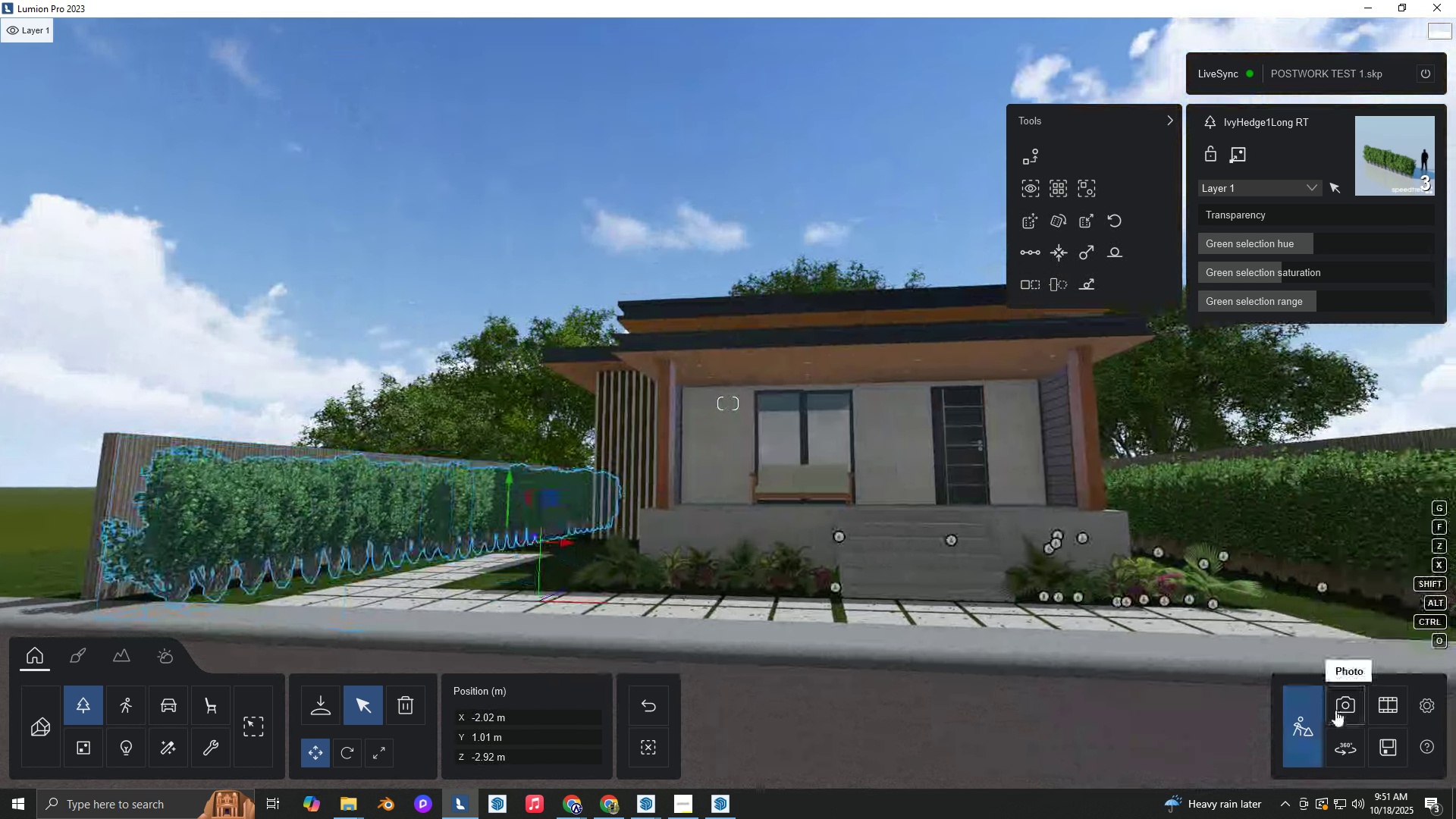 
left_click([1335, 710])
 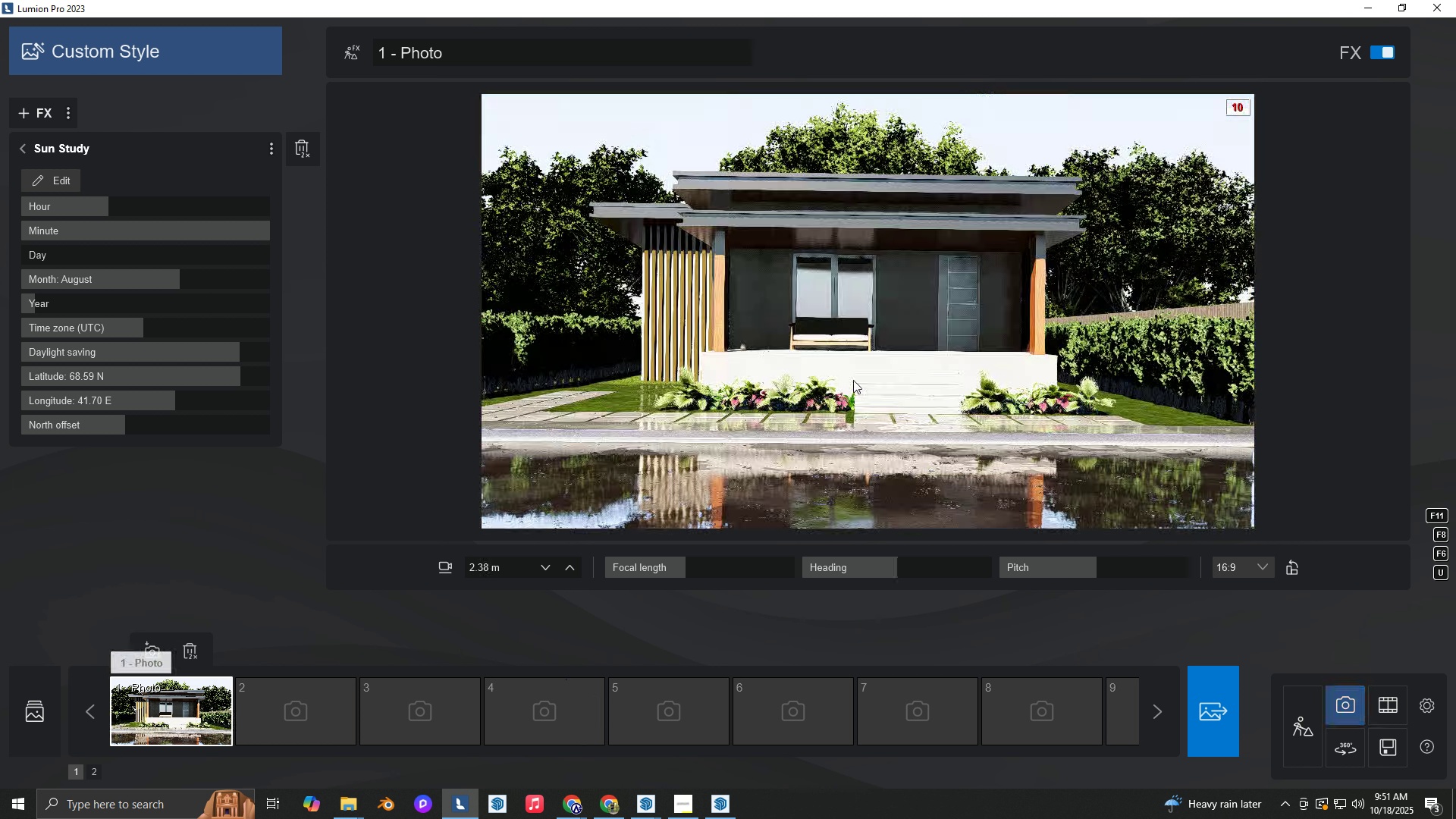 
left_click([877, 325])
 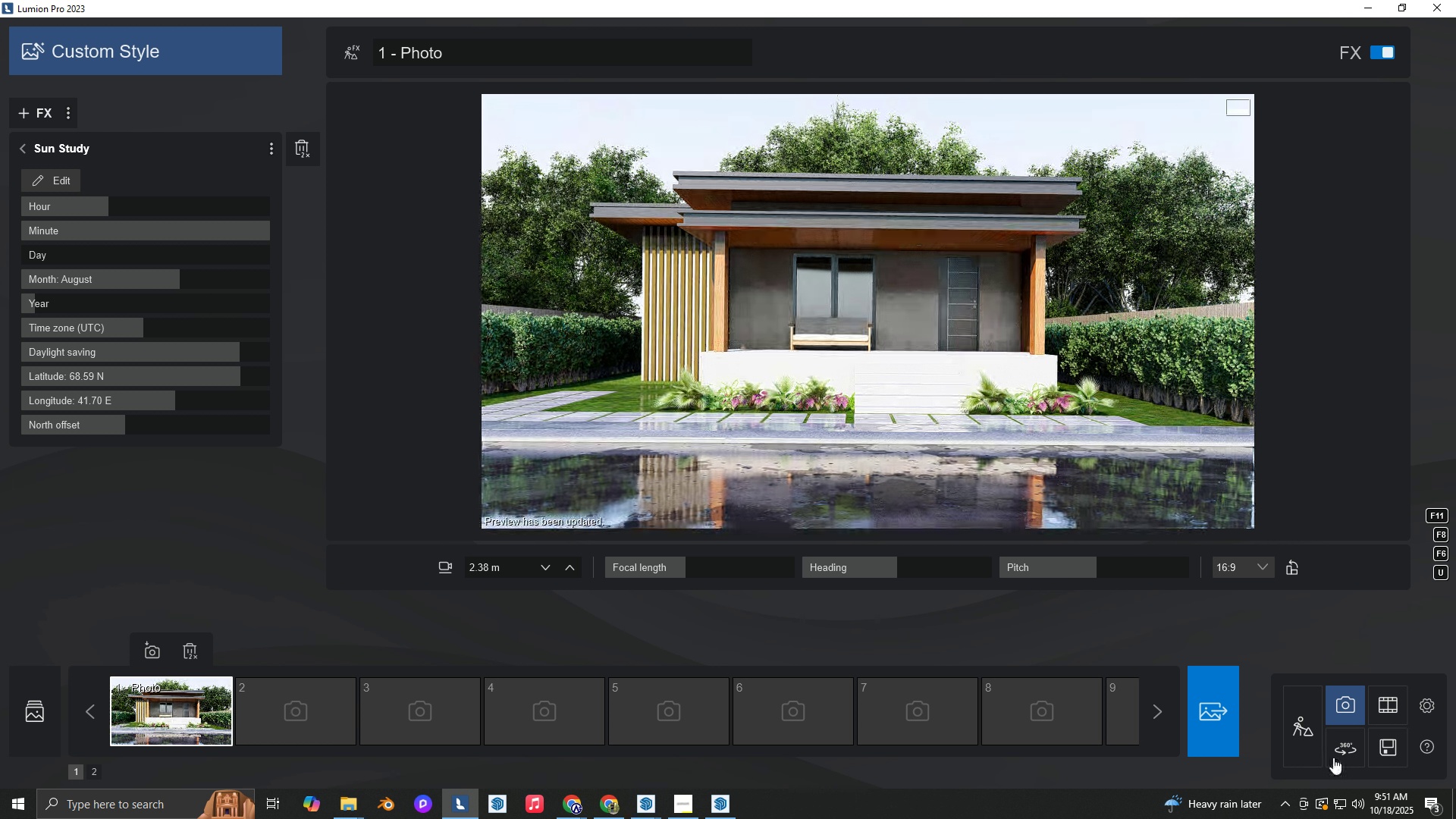 
left_click([1382, 753])
 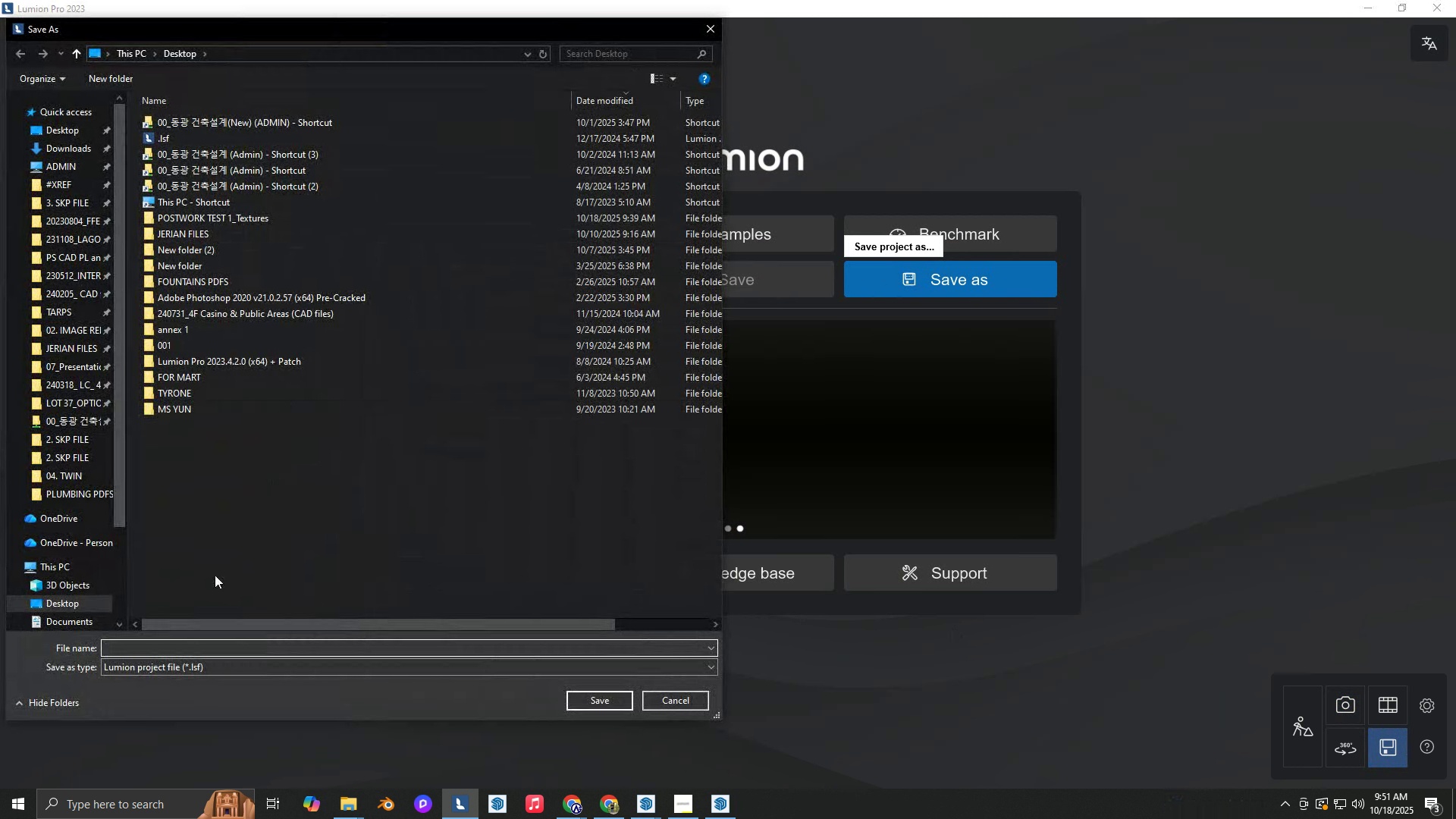 
type(POST WORK)
 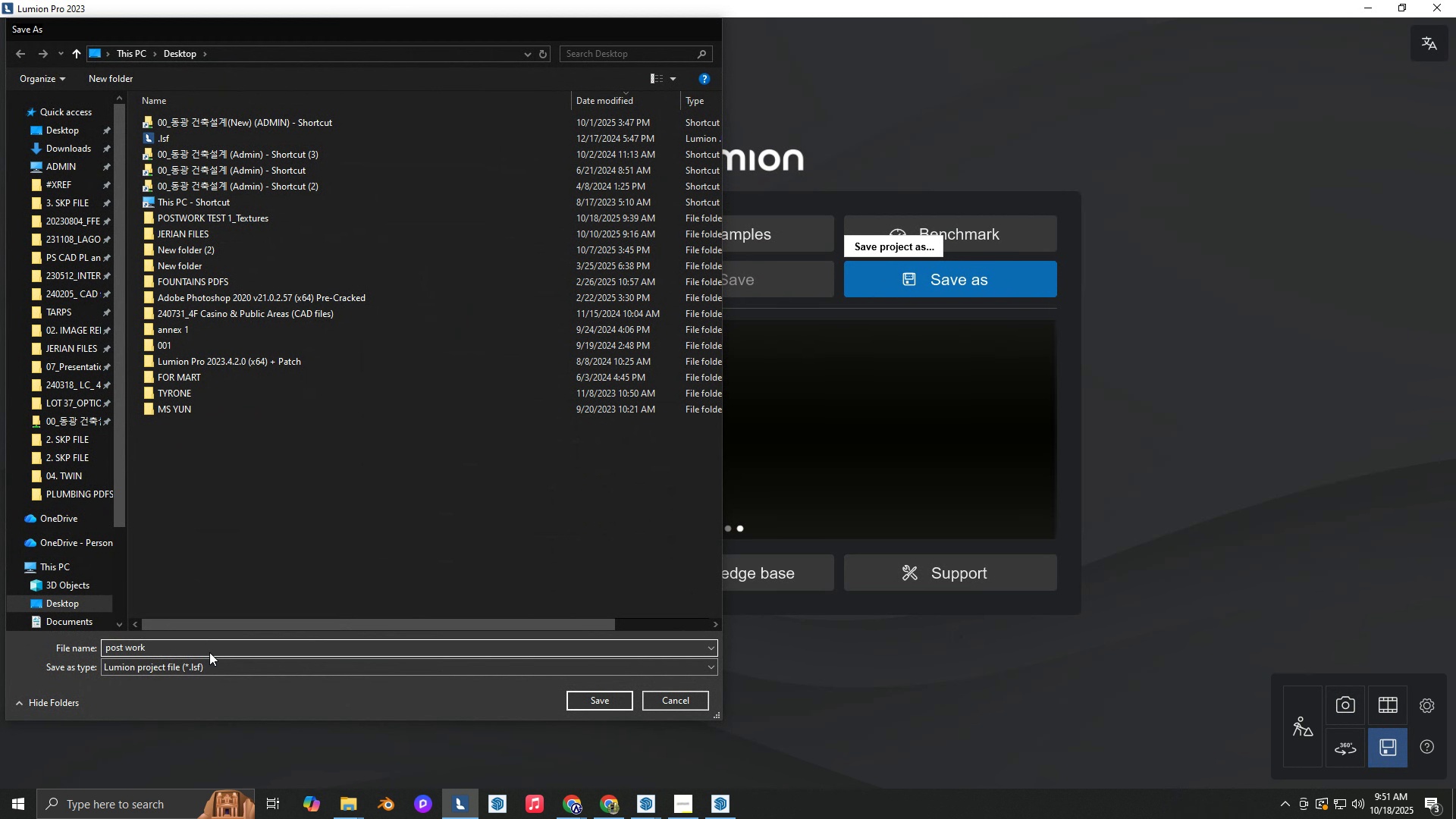 
key(Enter)
 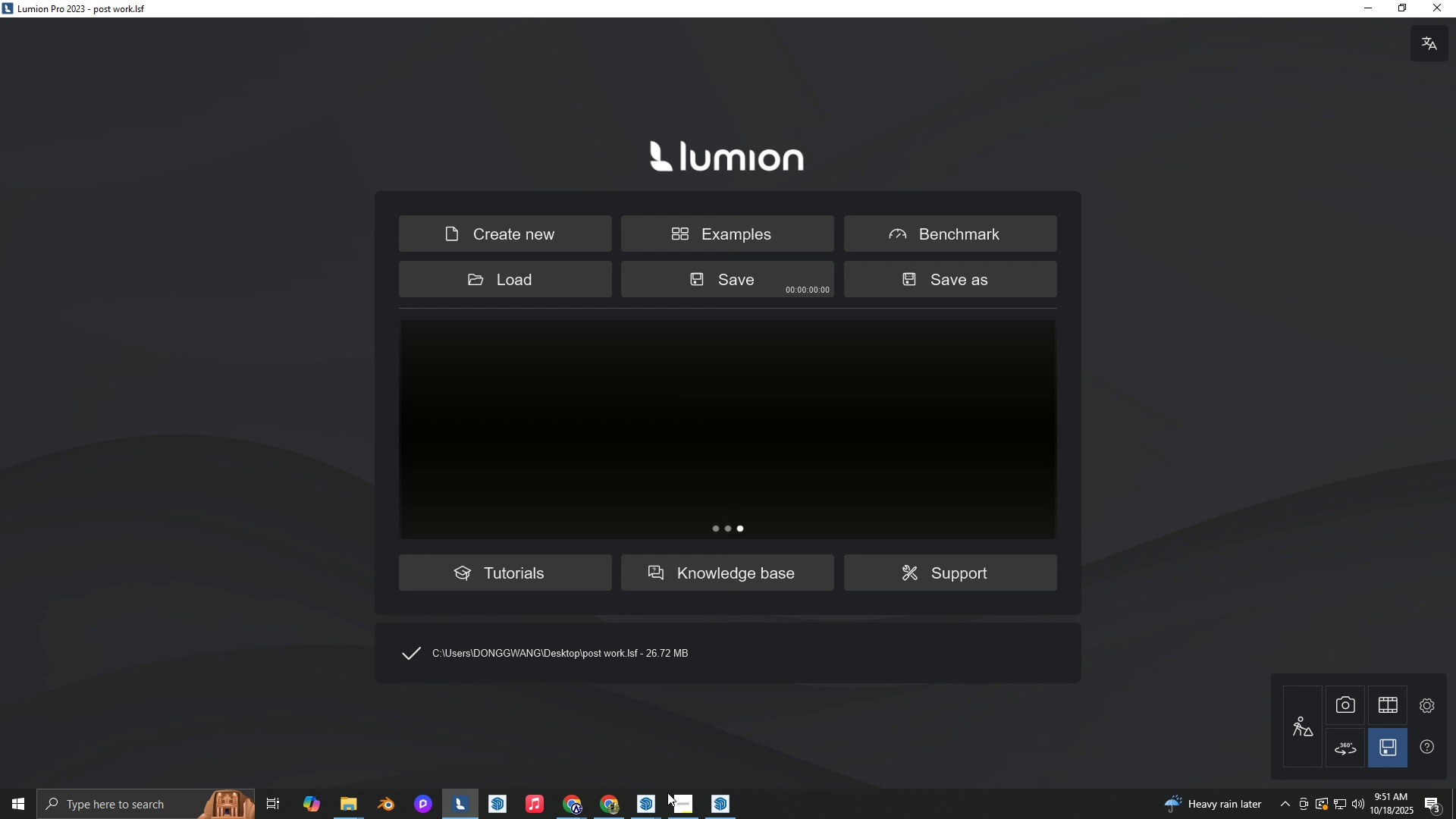 
left_click([708, 804])
 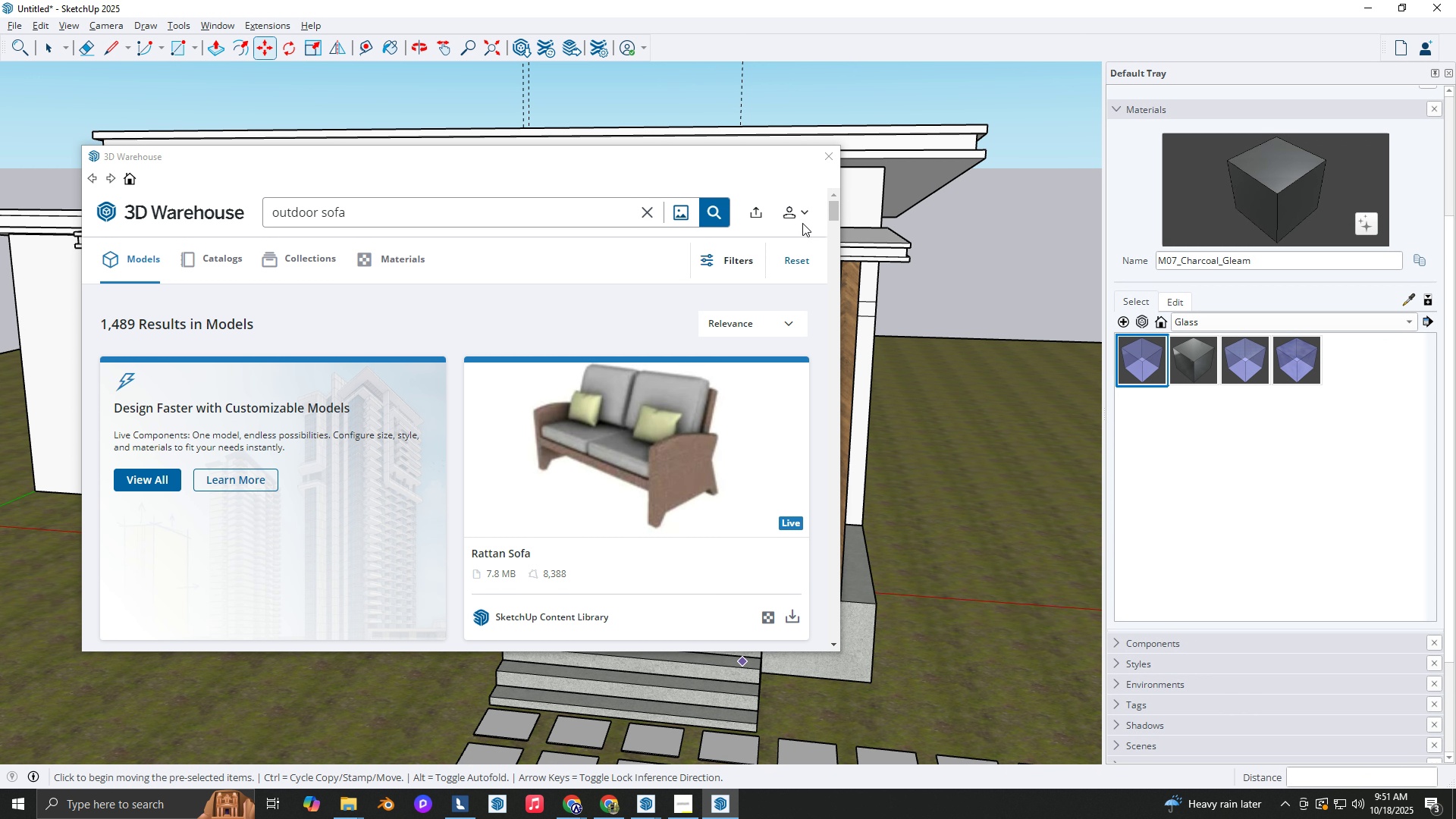 
key(Alt+Tab)
 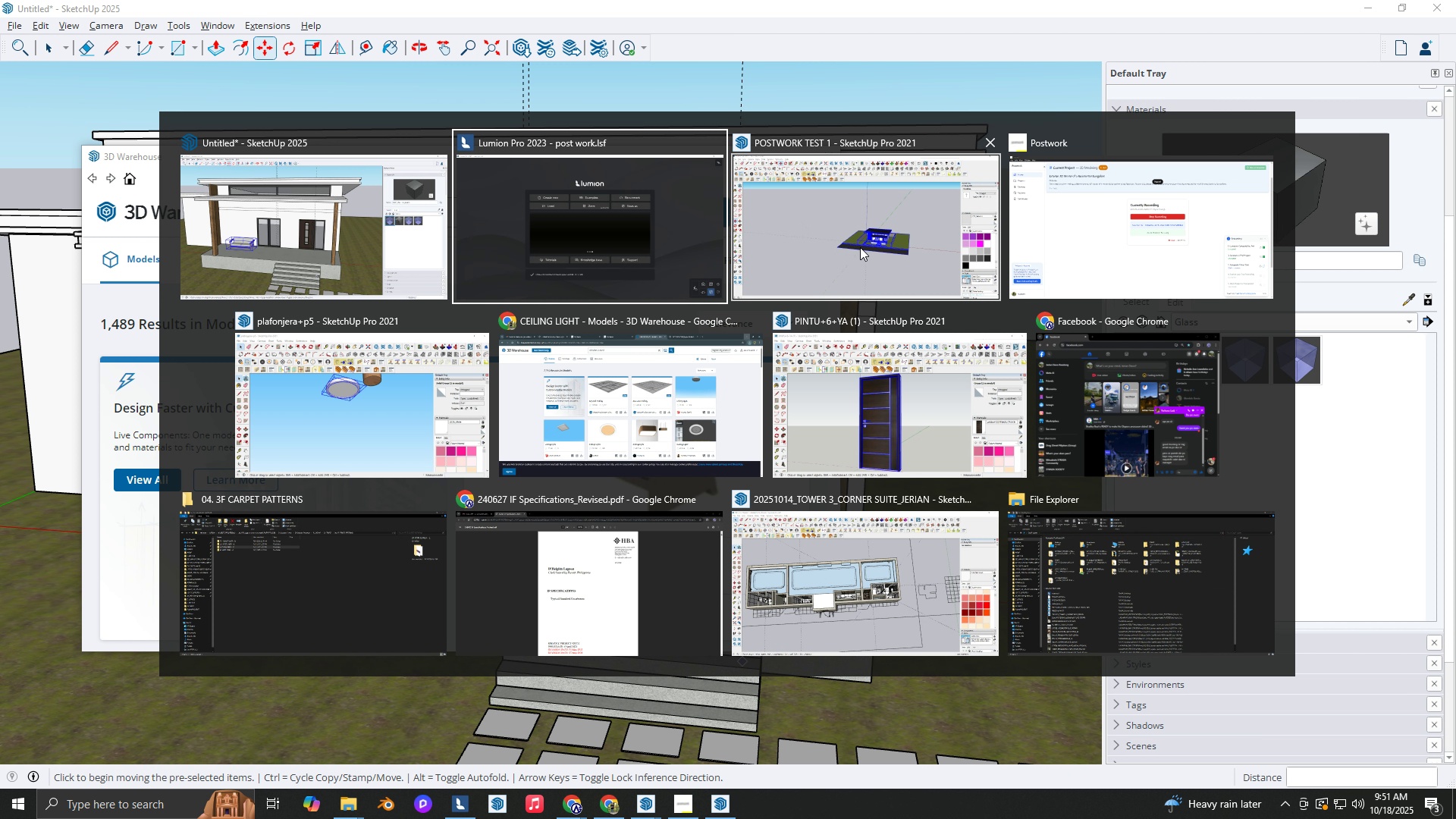 
left_click([860, 247])
 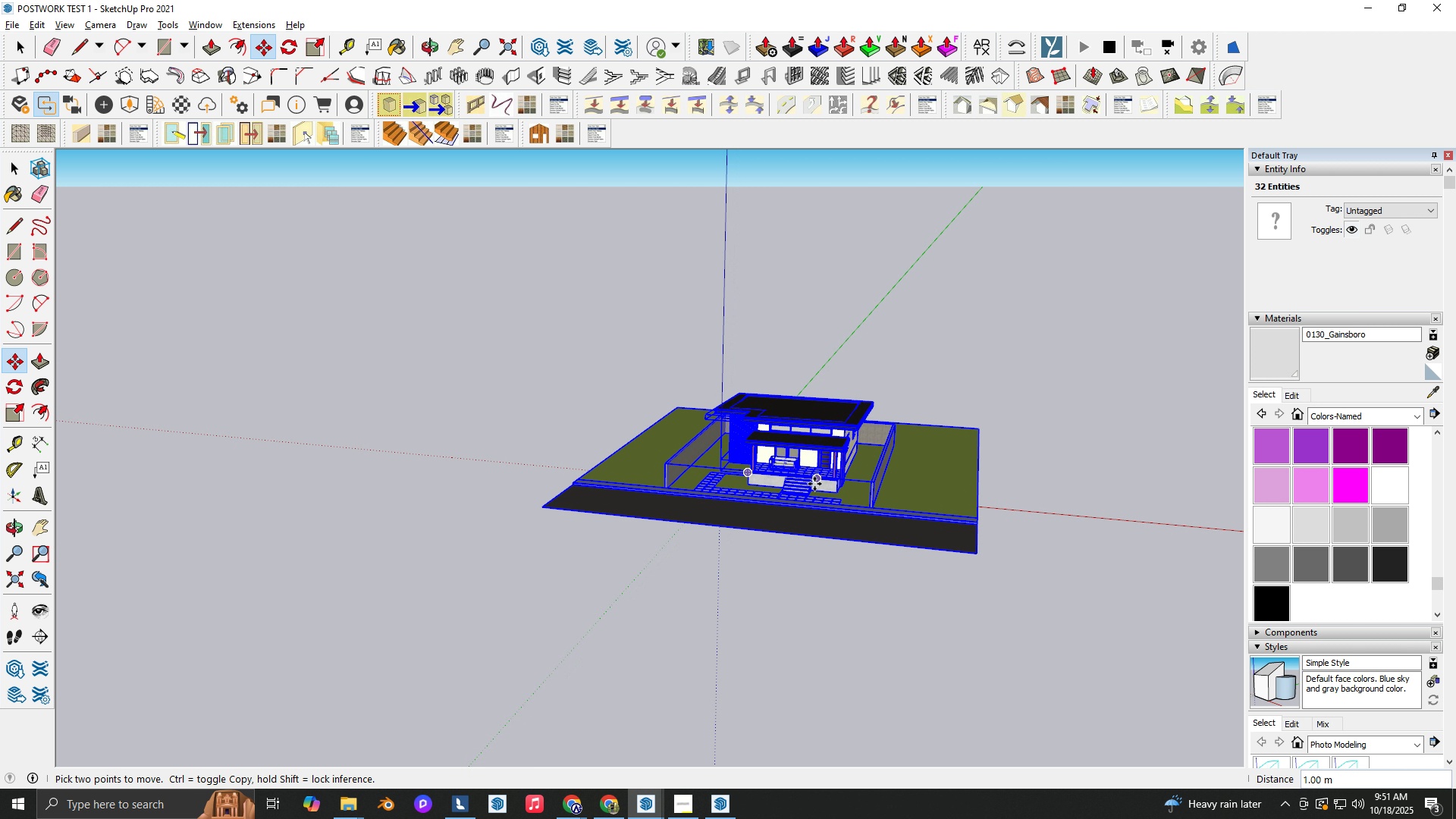 
scroll: coordinate [764, 414], scroll_direction: up, amount: 17.0
 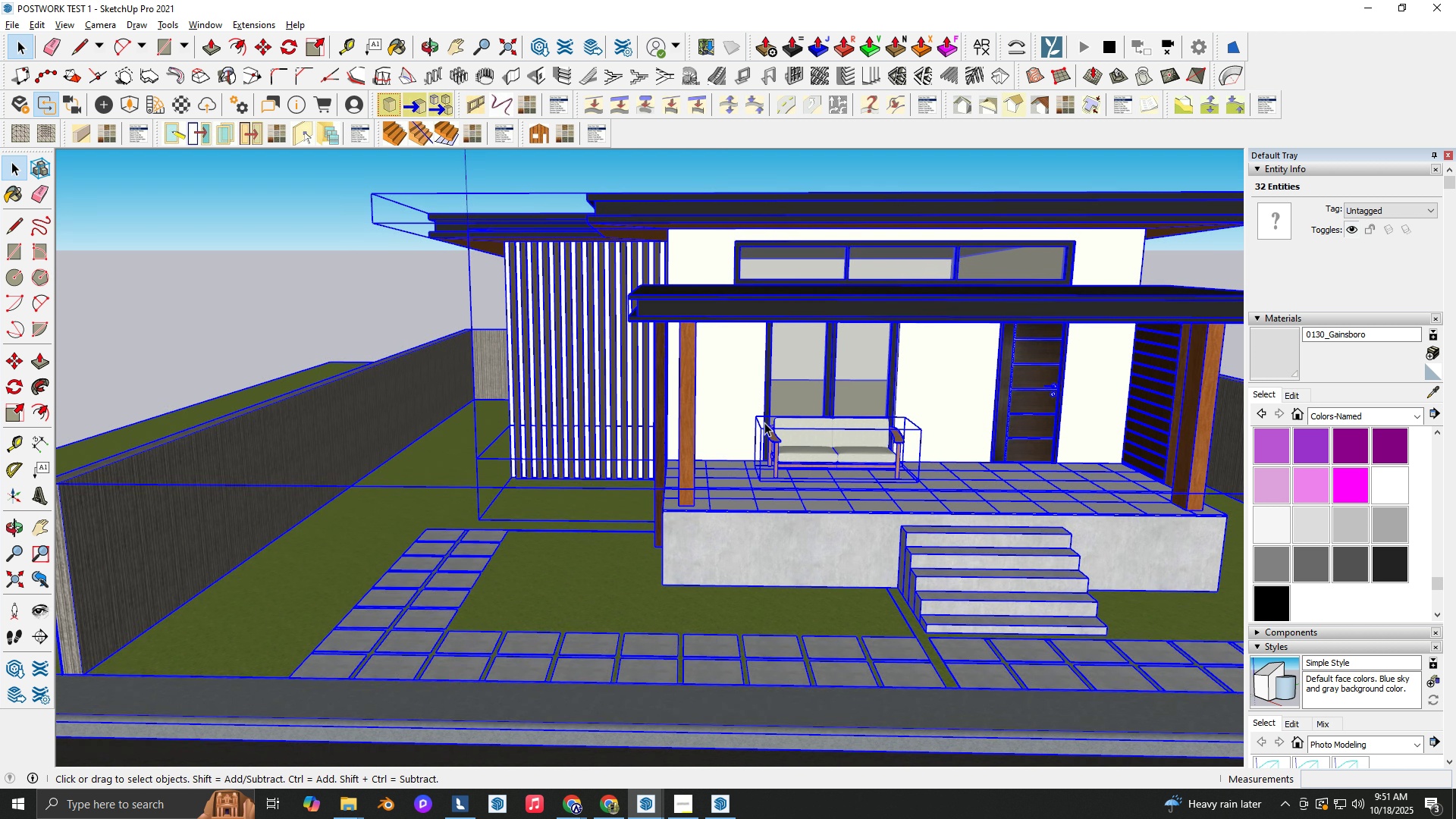 
key(Space)
 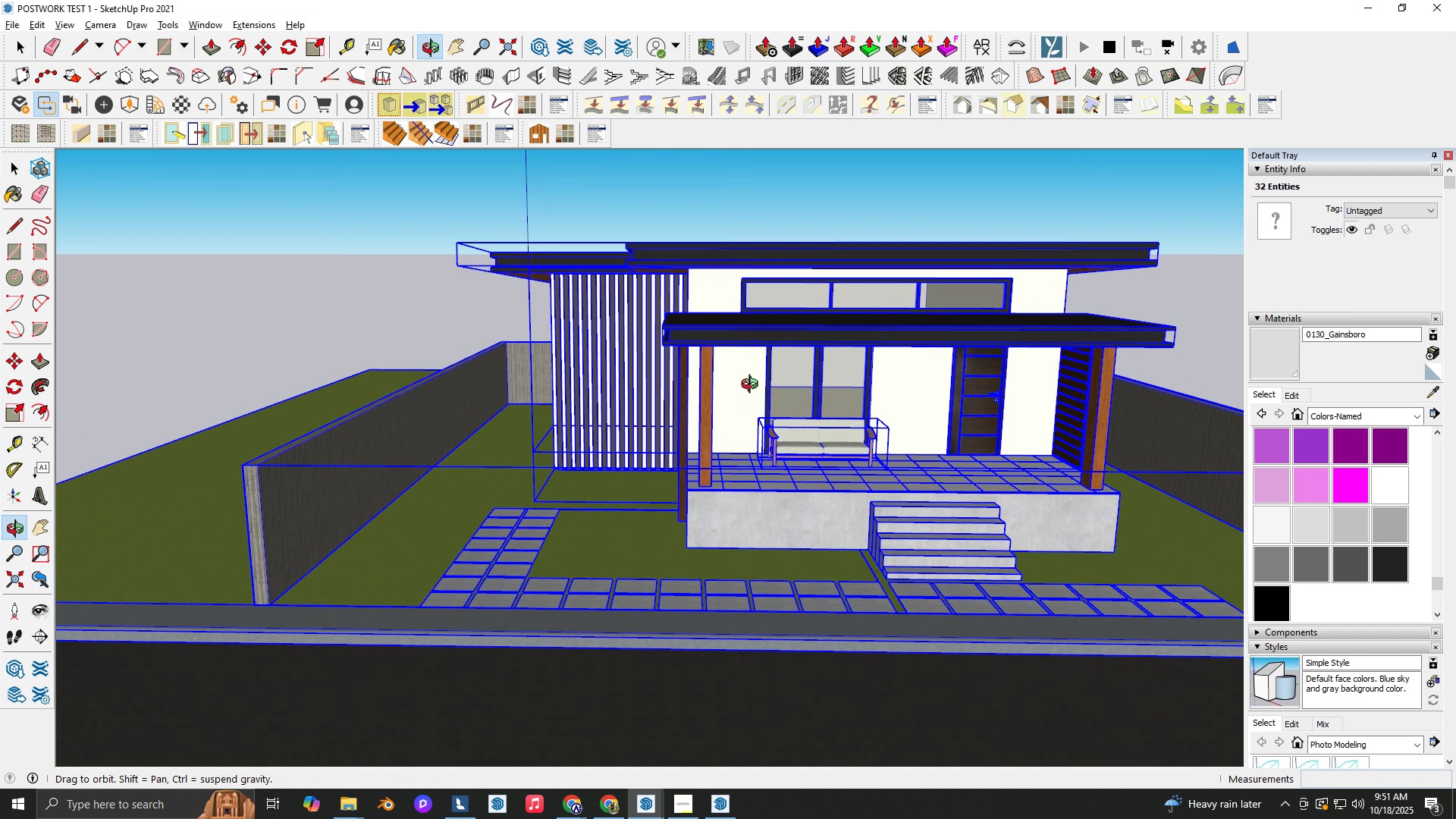 
key(Space)